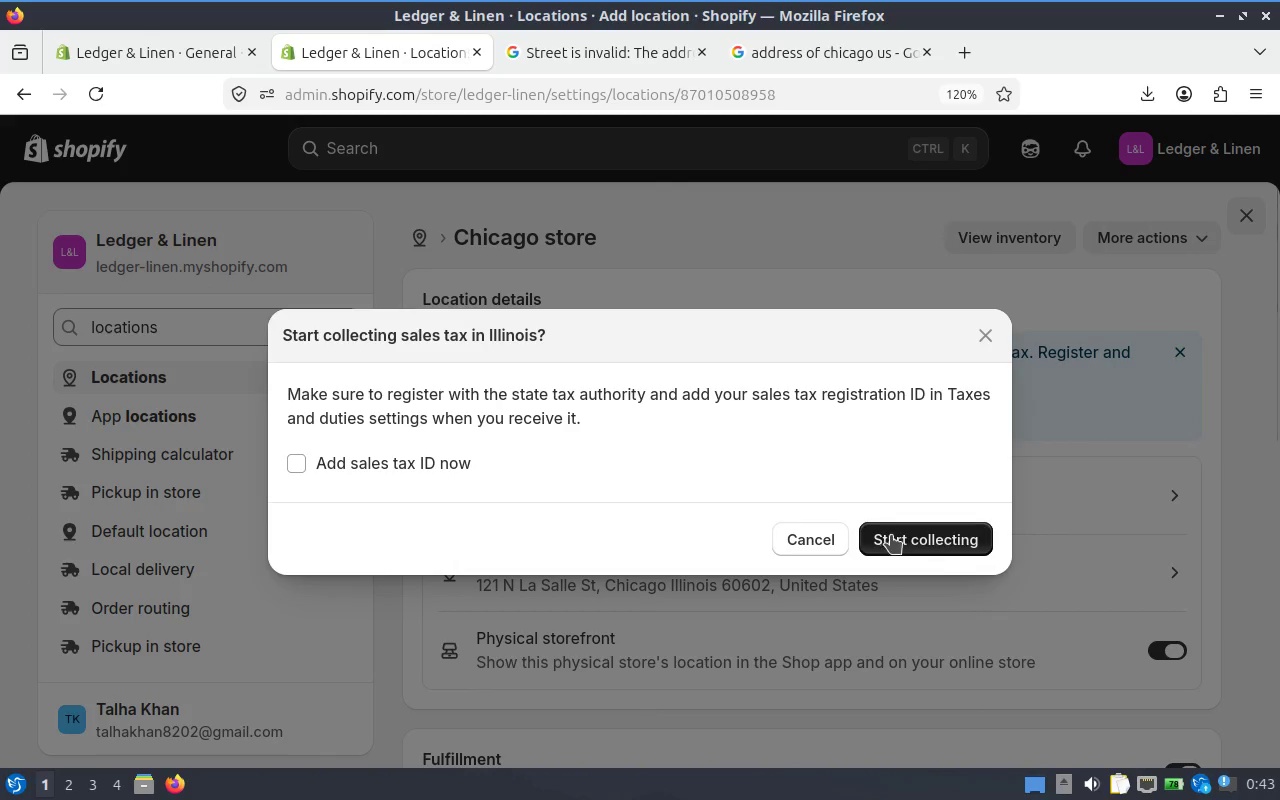 
left_click([937, 550])
 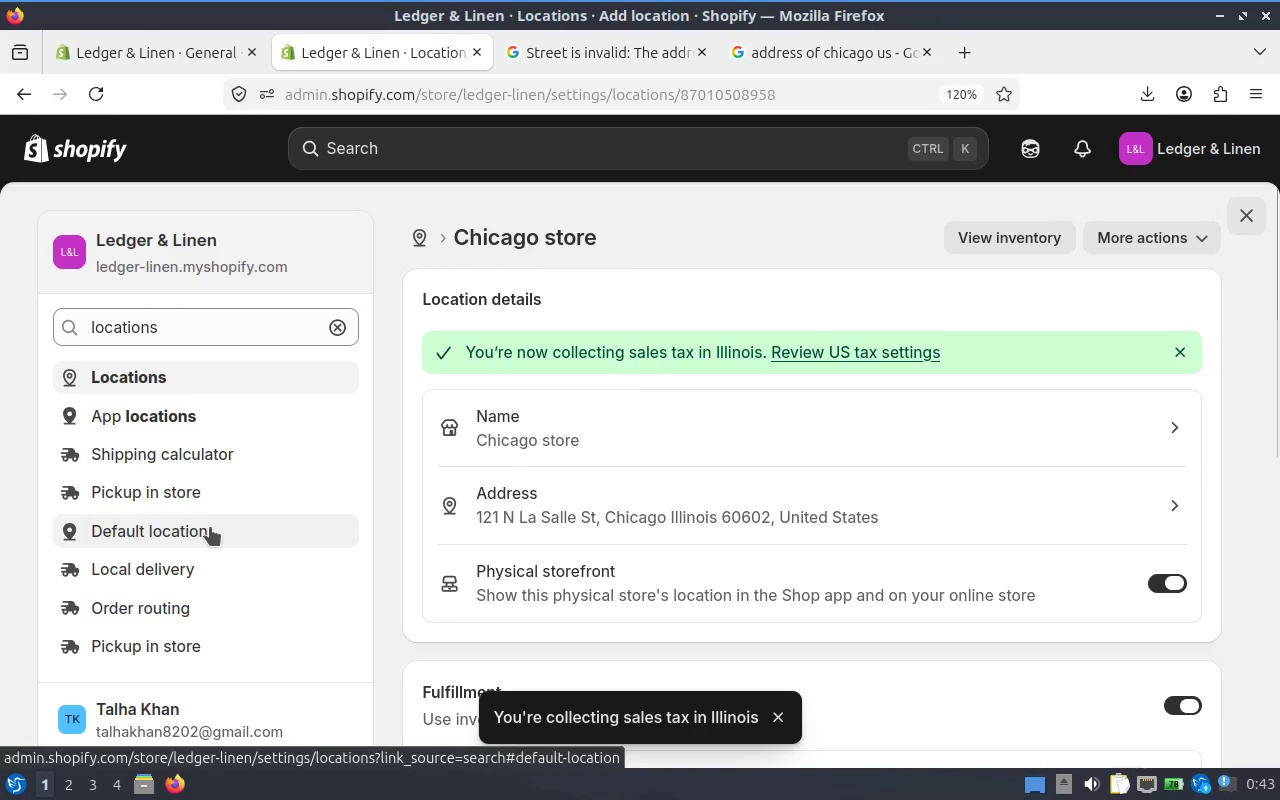 
wait(5.52)
 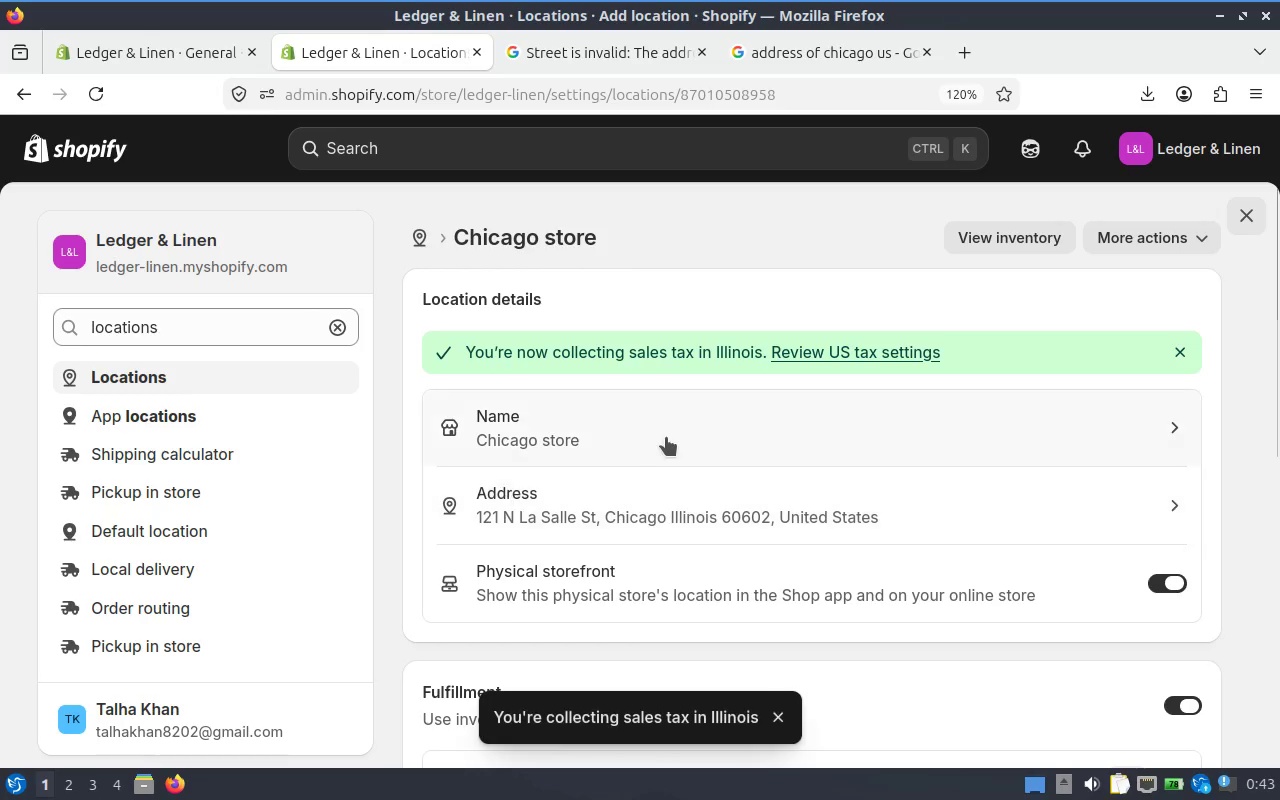 
left_click([210, 527])
 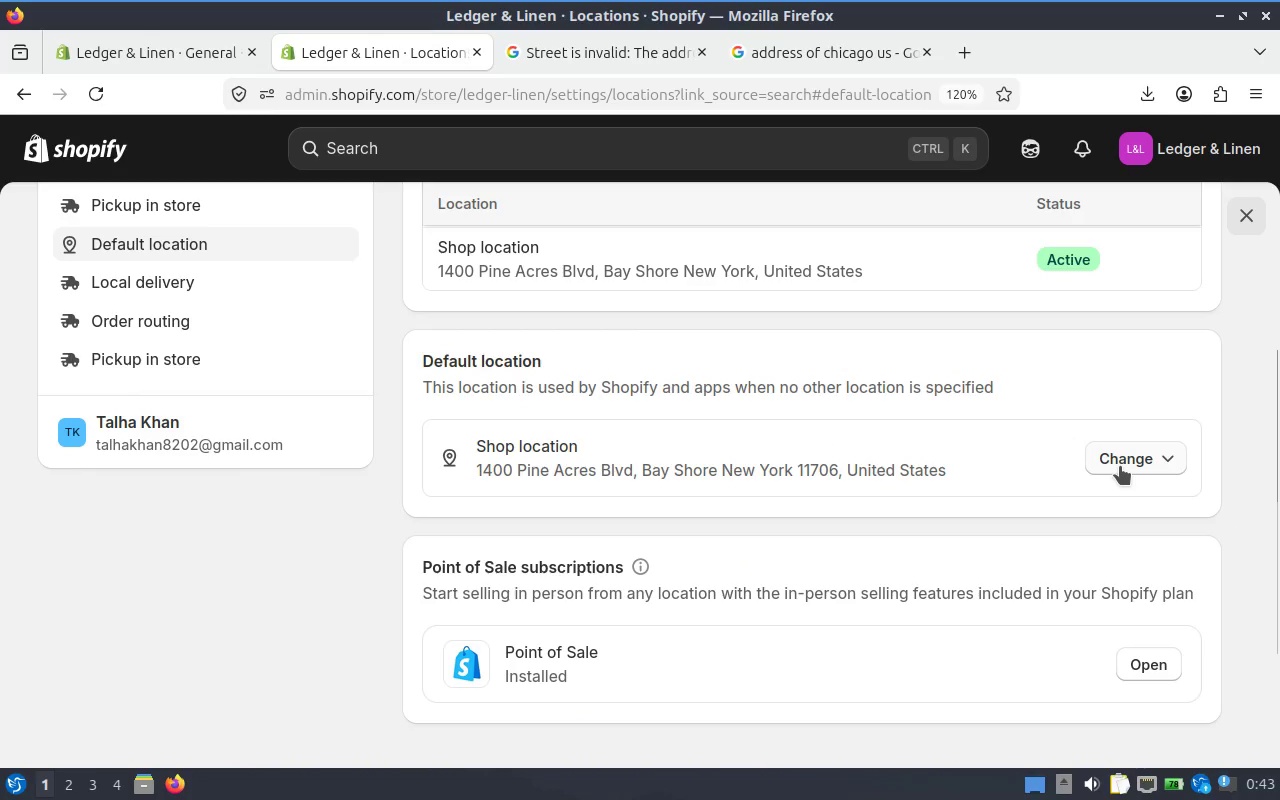 
left_click([1142, 462])
 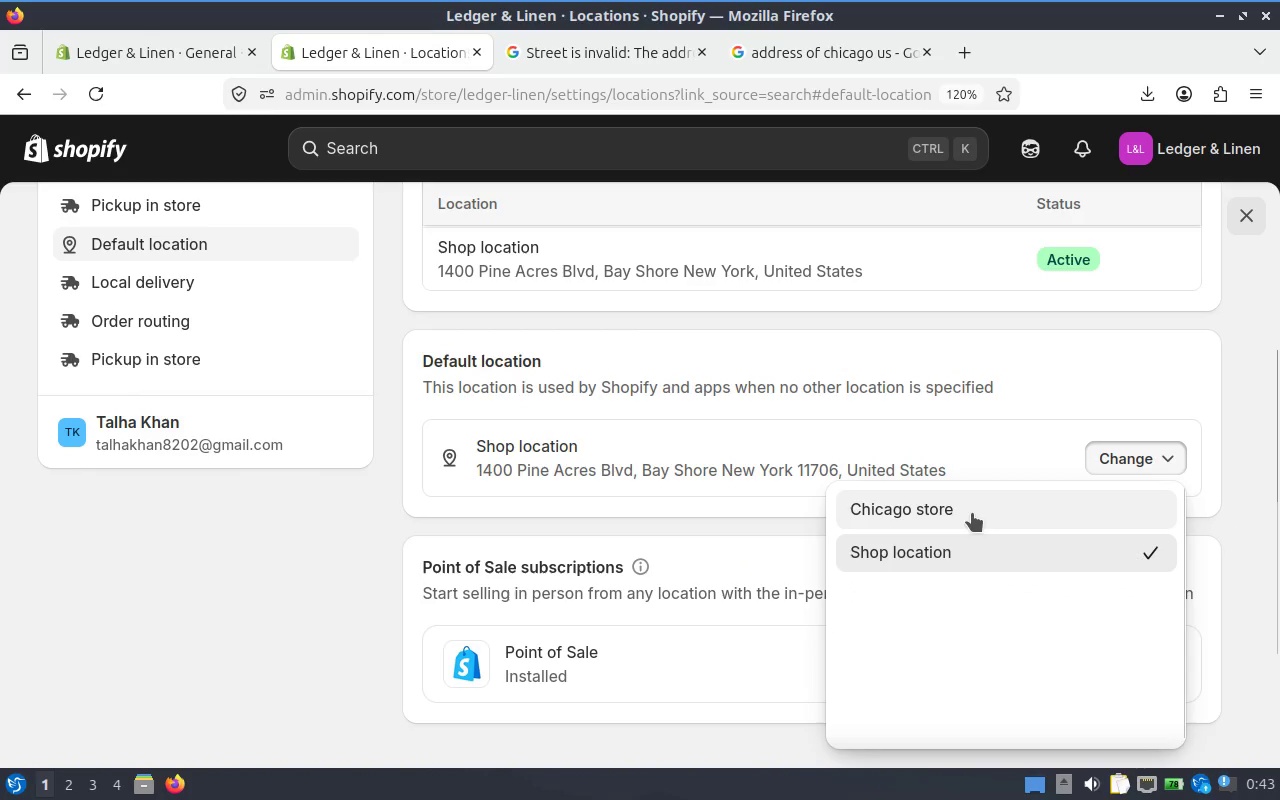 
left_click([971, 516])
 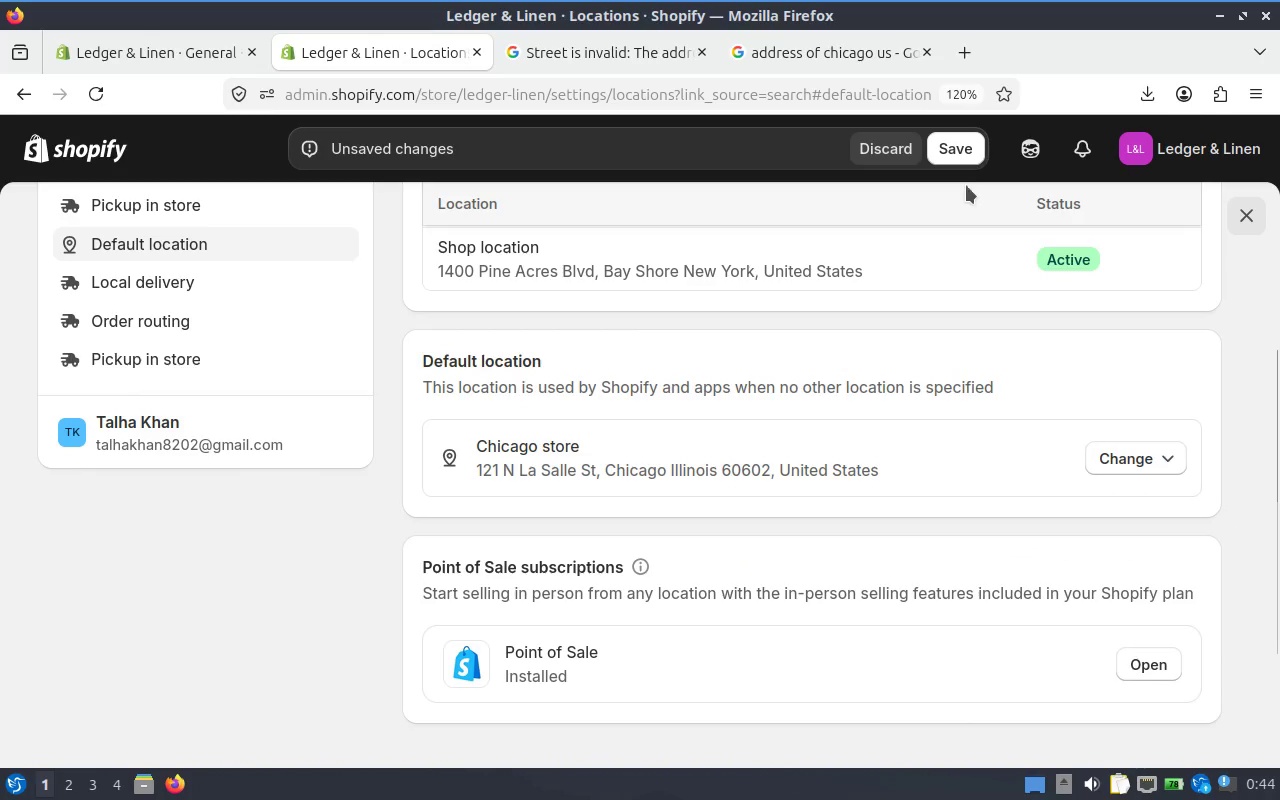 
left_click([955, 151])
 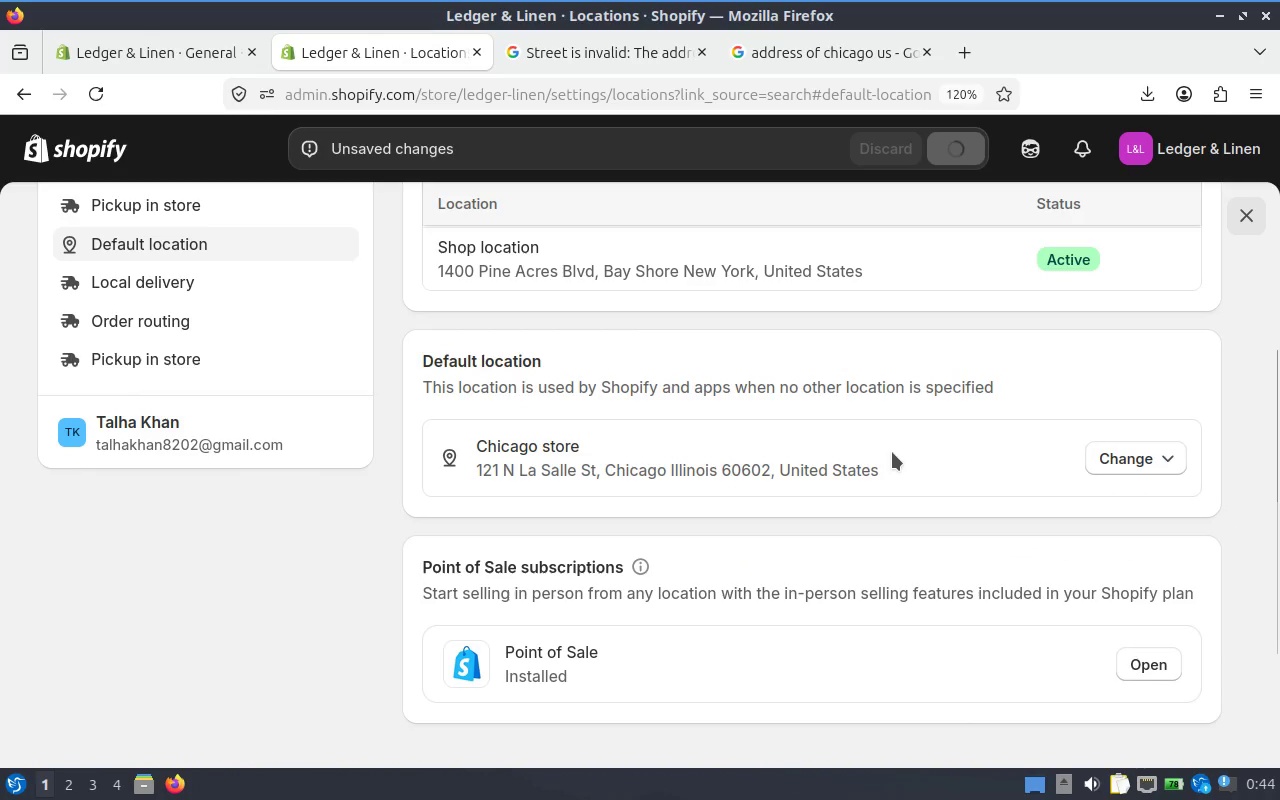 
scroll: coordinate [617, 462], scroll_direction: up, amount: 2.0
 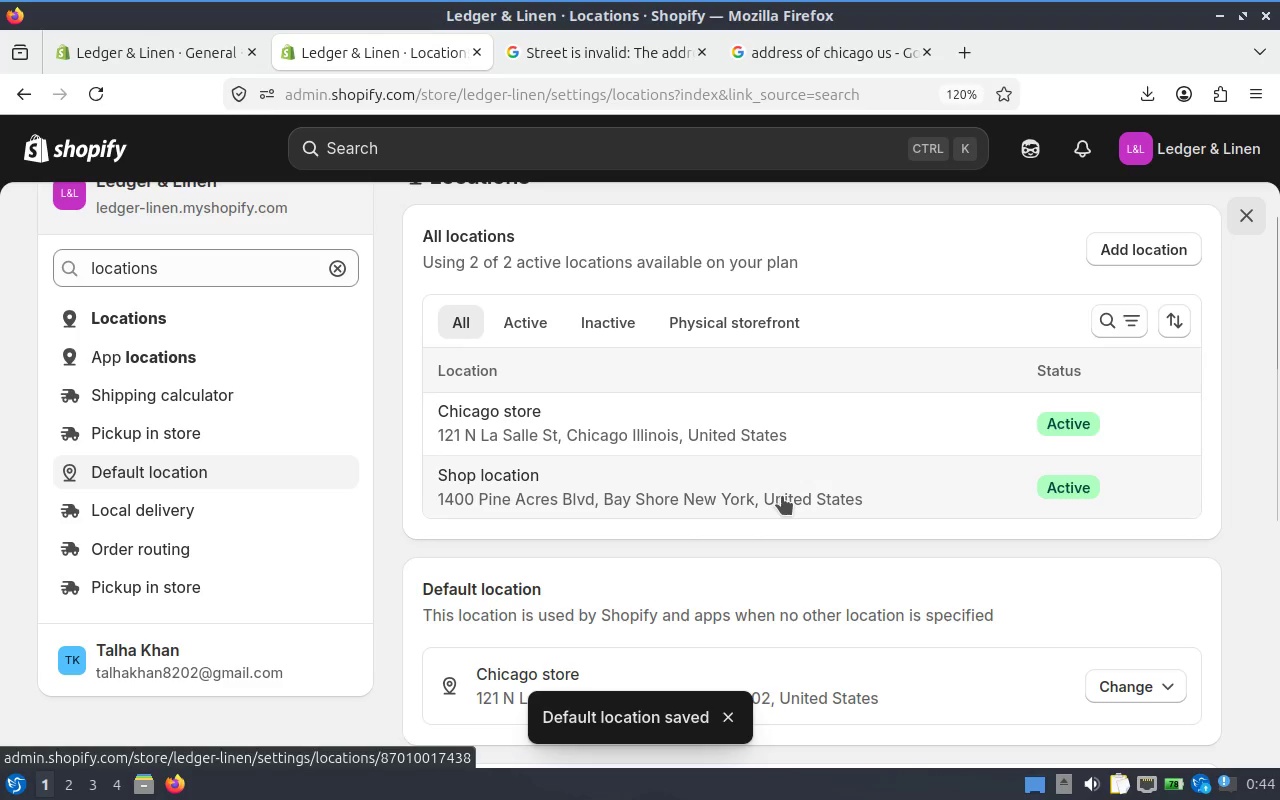 
wait(5.12)
 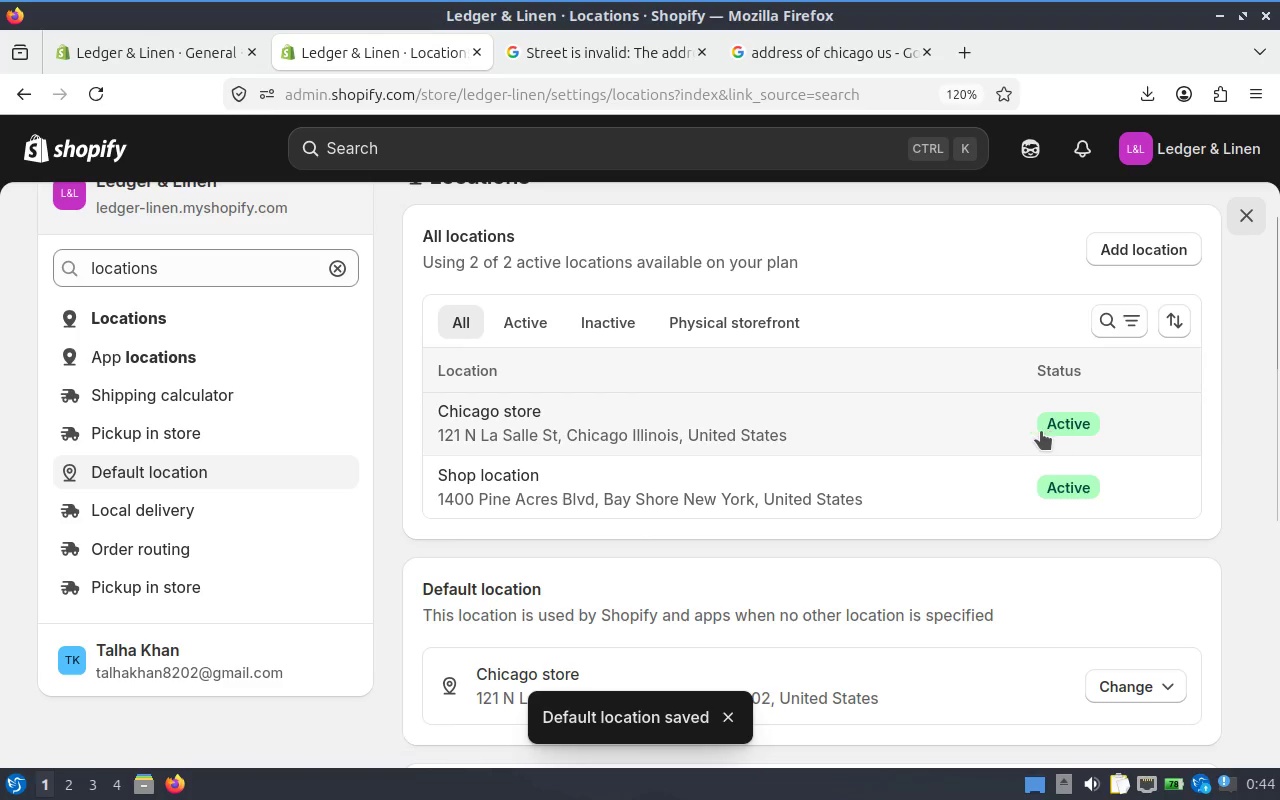 
left_click([782, 496])
 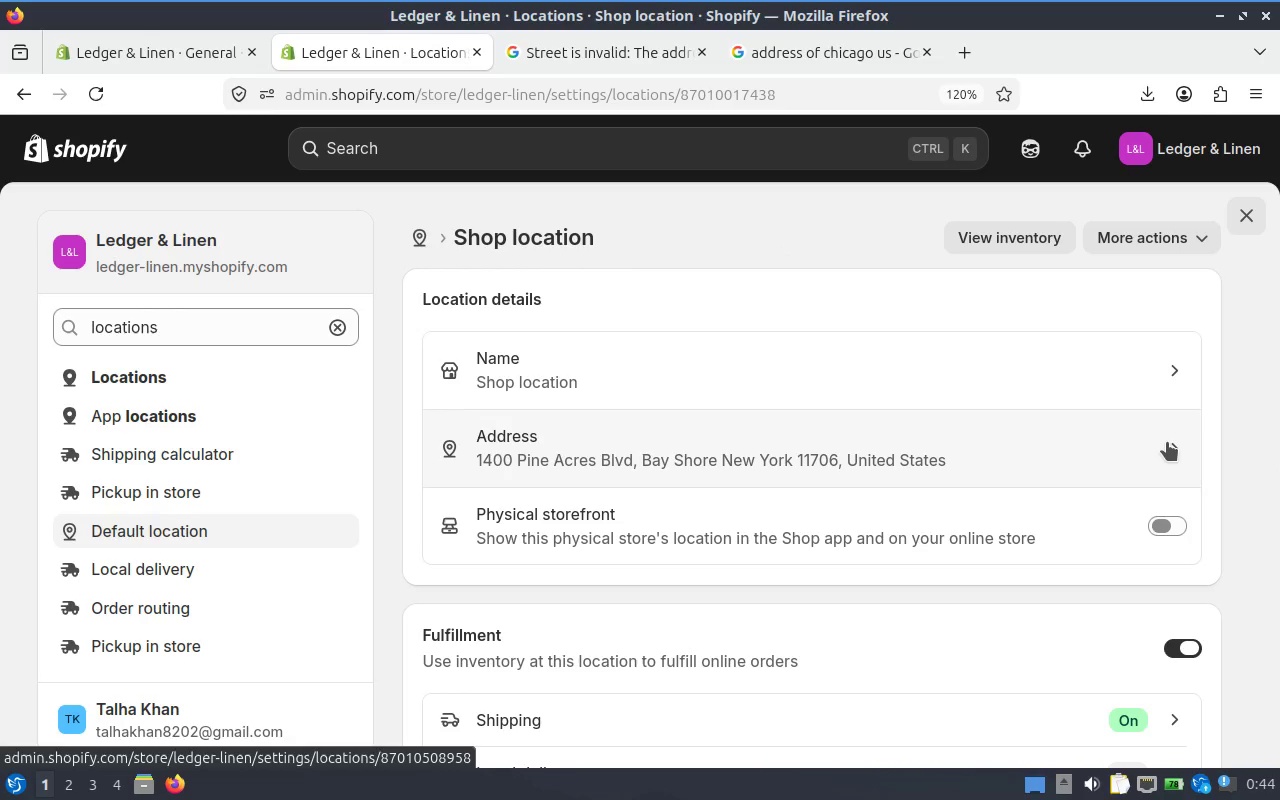 
wait(16.91)
 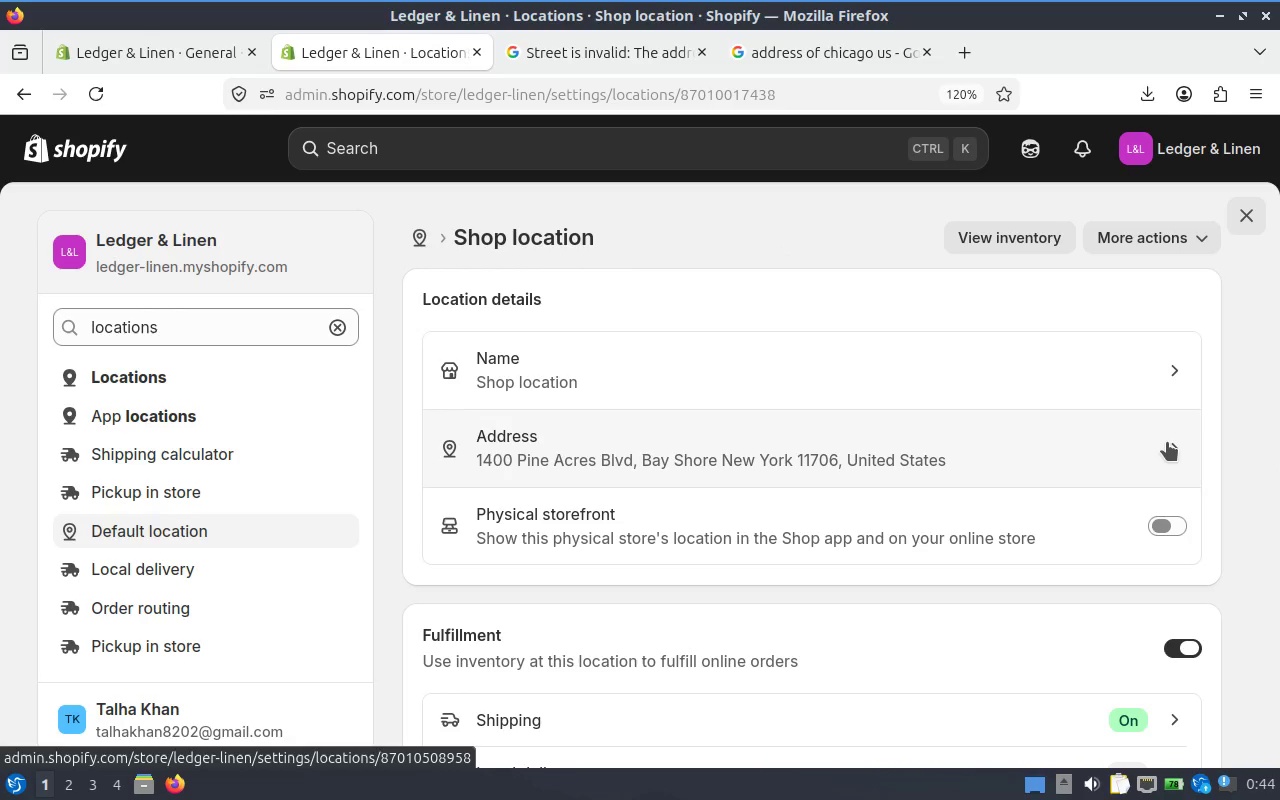 
left_click([607, 433])
 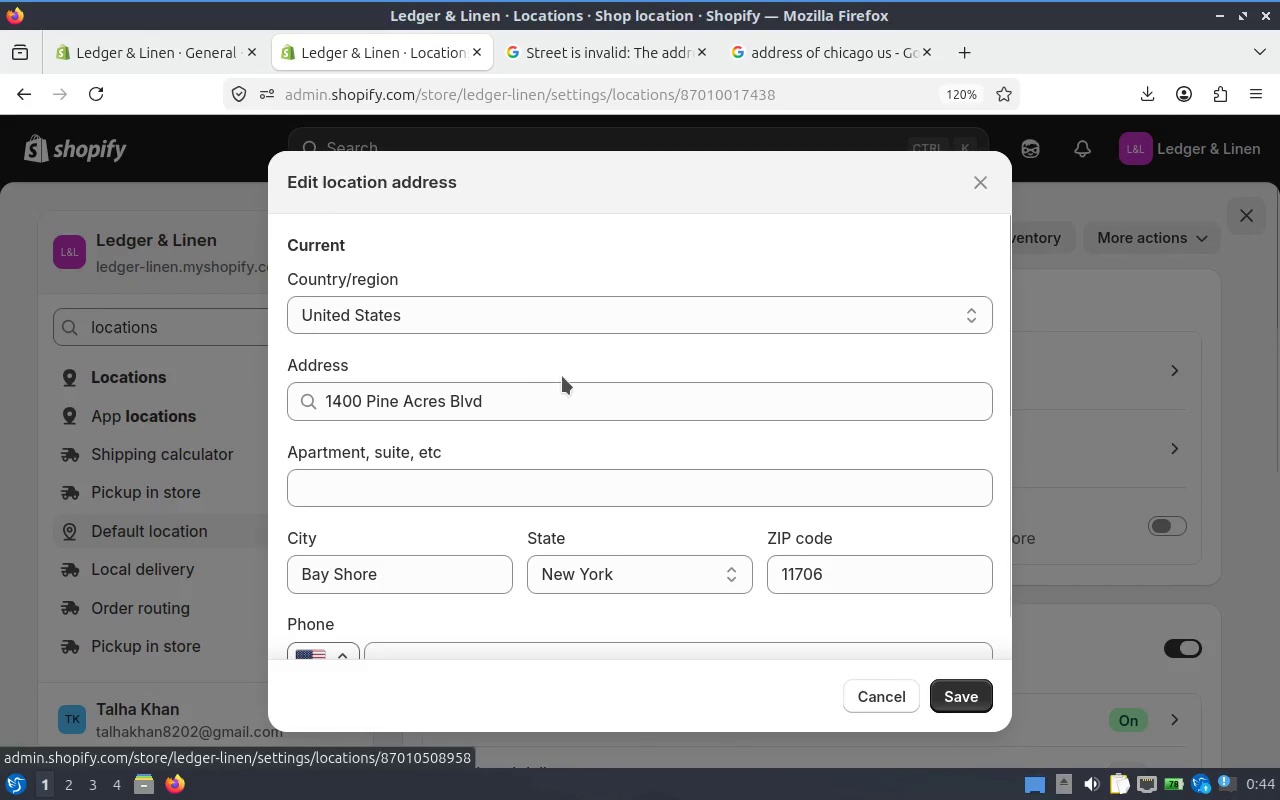 
left_click_drag(start_coordinate=[608, 403], to_coordinate=[205, 372])
 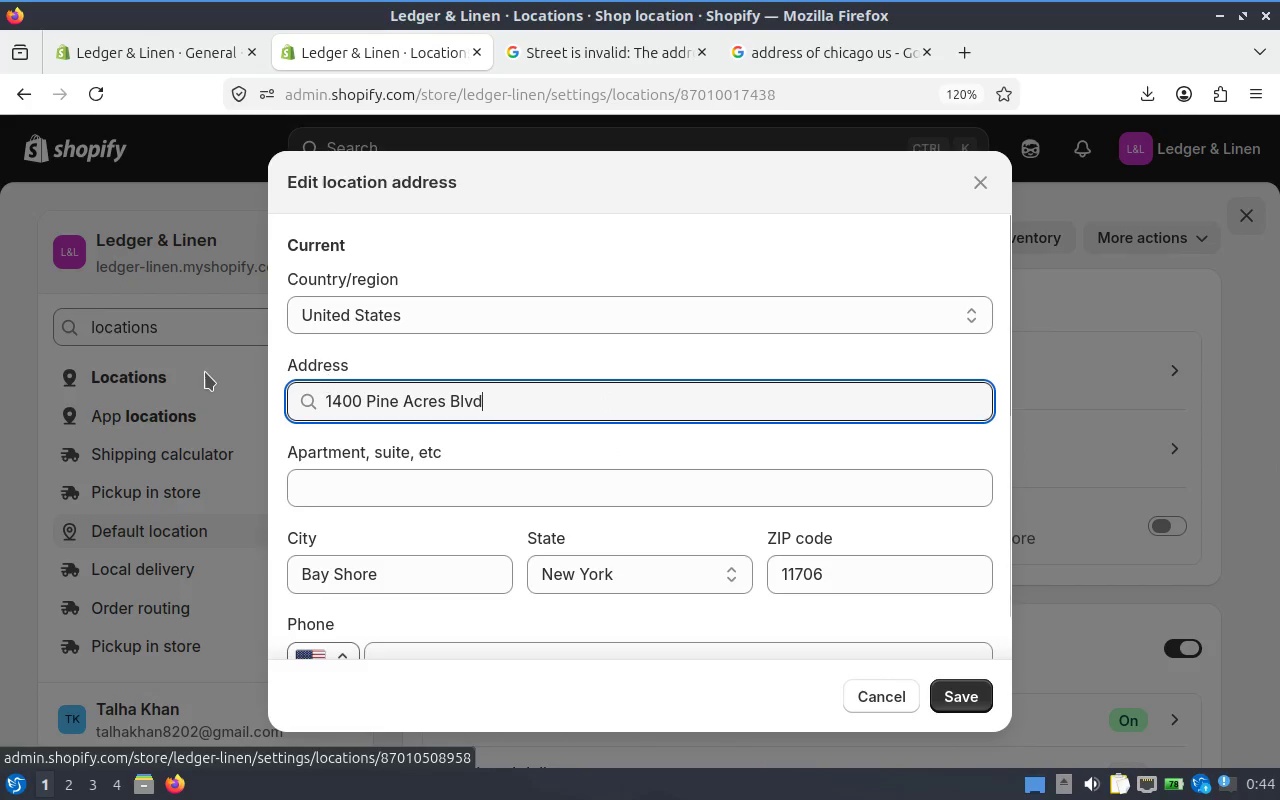 
hold_key(key=ControlLeft, duration=0.37)
 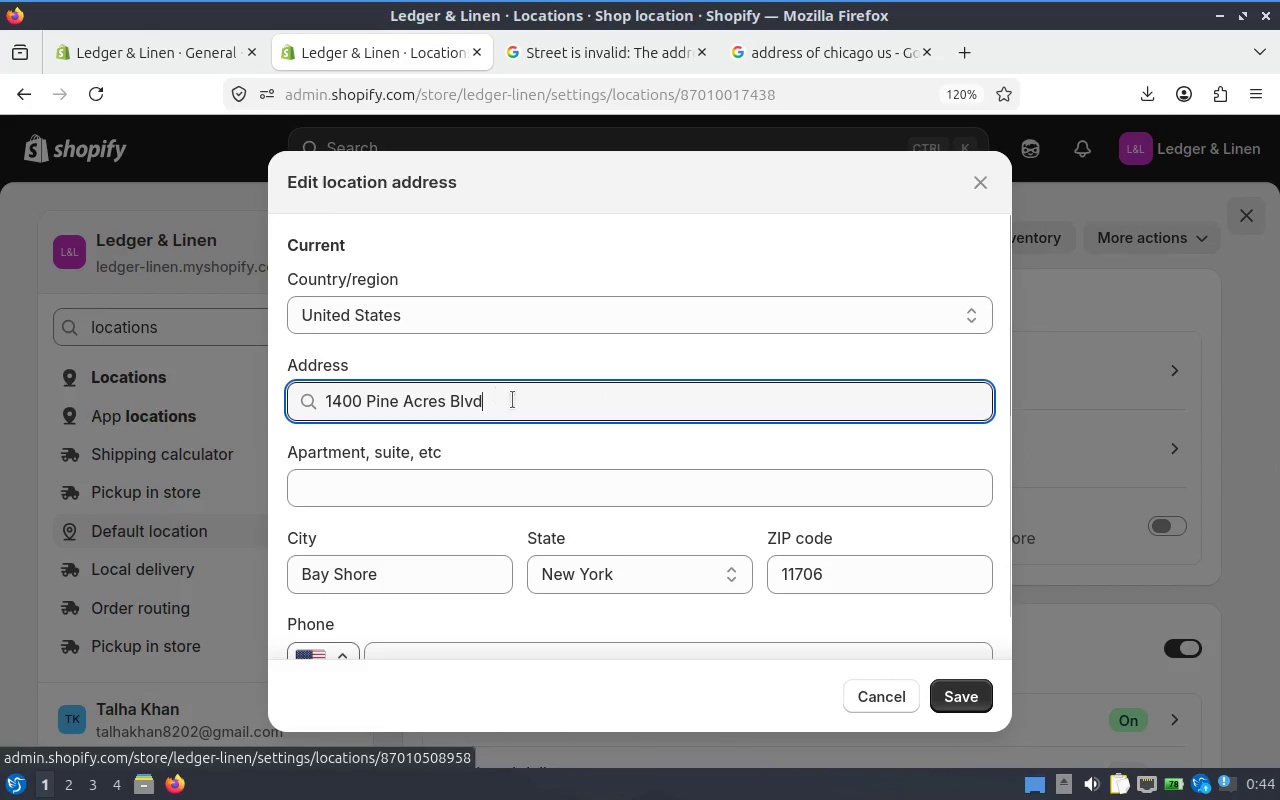 
left_click_drag(start_coordinate=[535, 403], to_coordinate=[108, 367])
 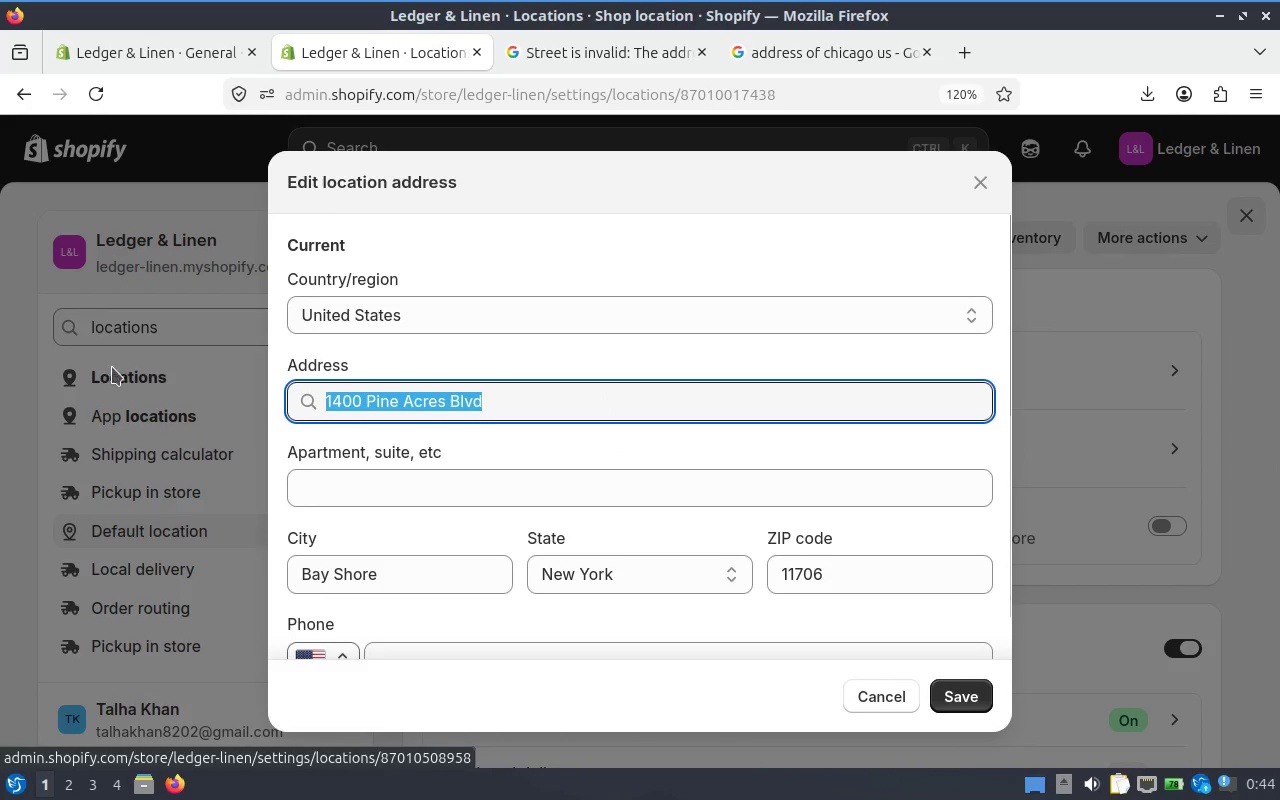 
key(Control+ControlLeft)
 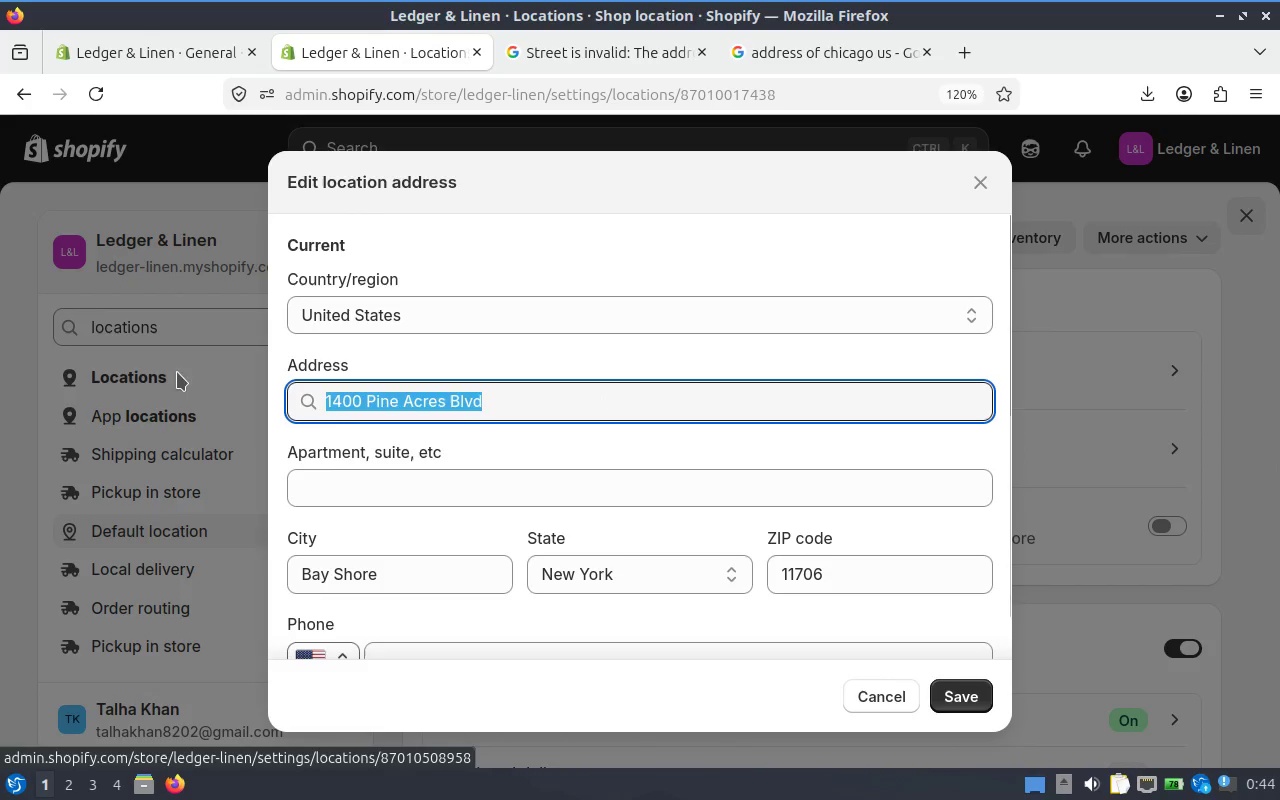 
key(Control+V)
 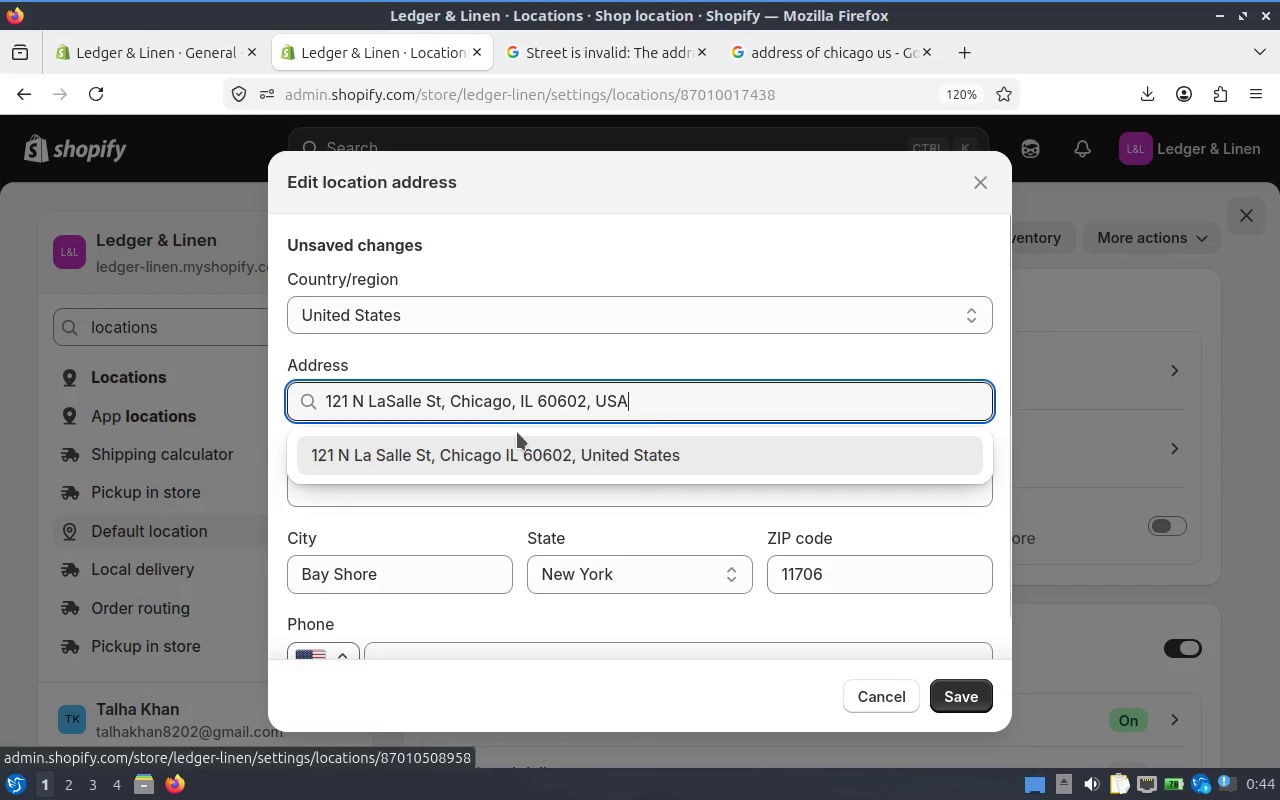 
left_click([601, 458])
 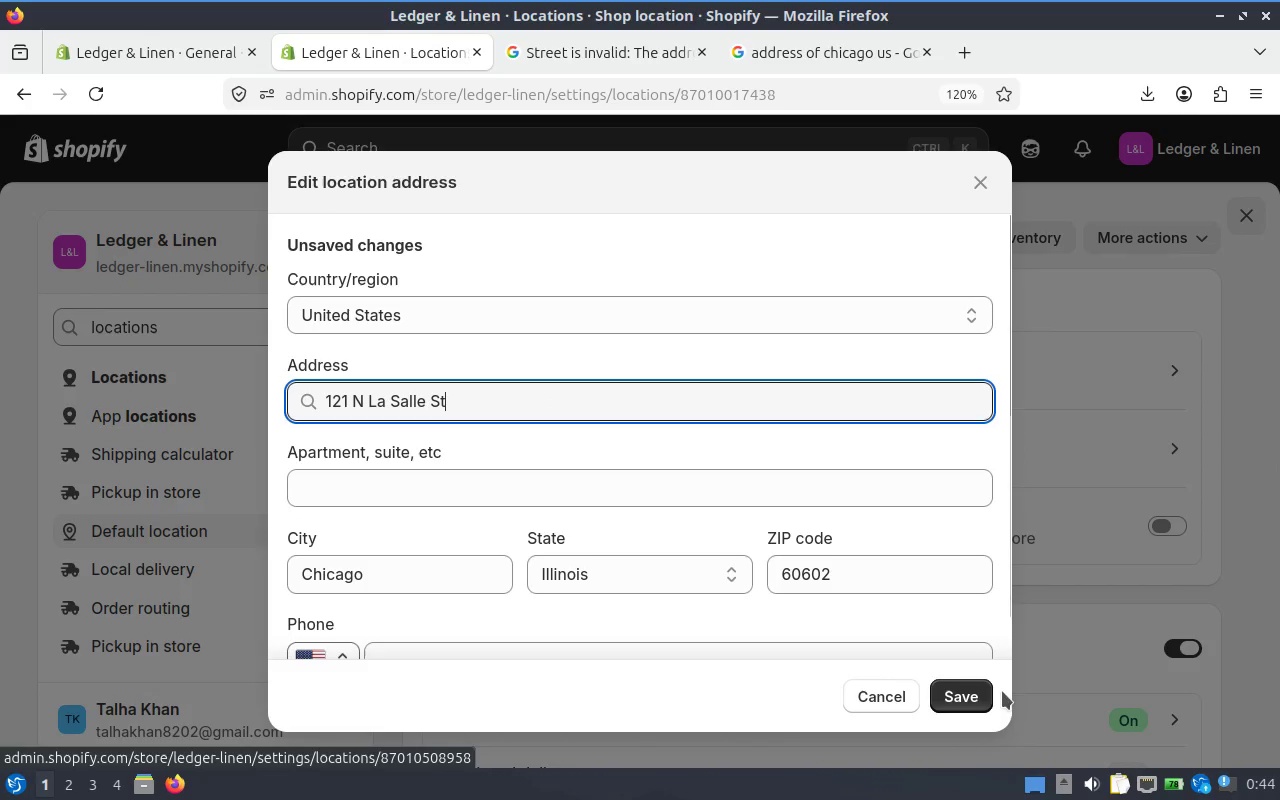 
left_click([965, 687])
 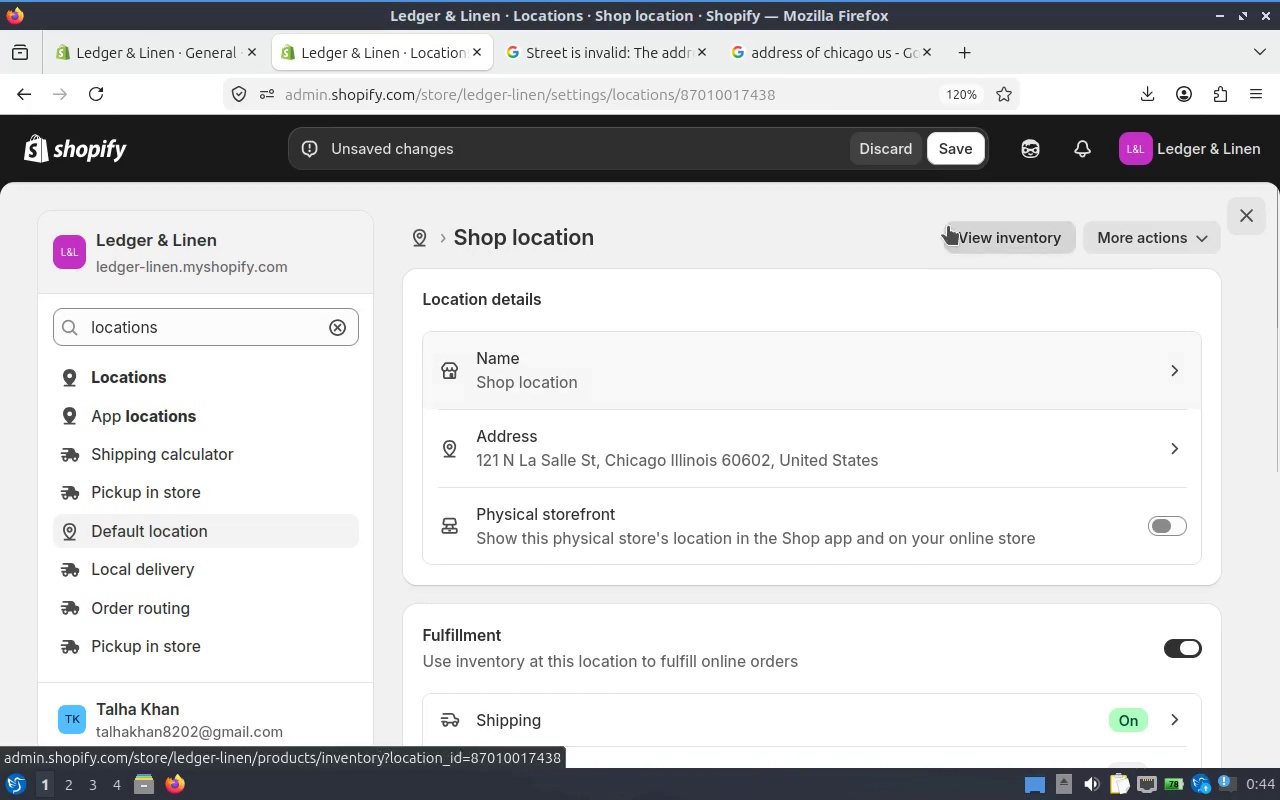 
left_click([955, 161])
 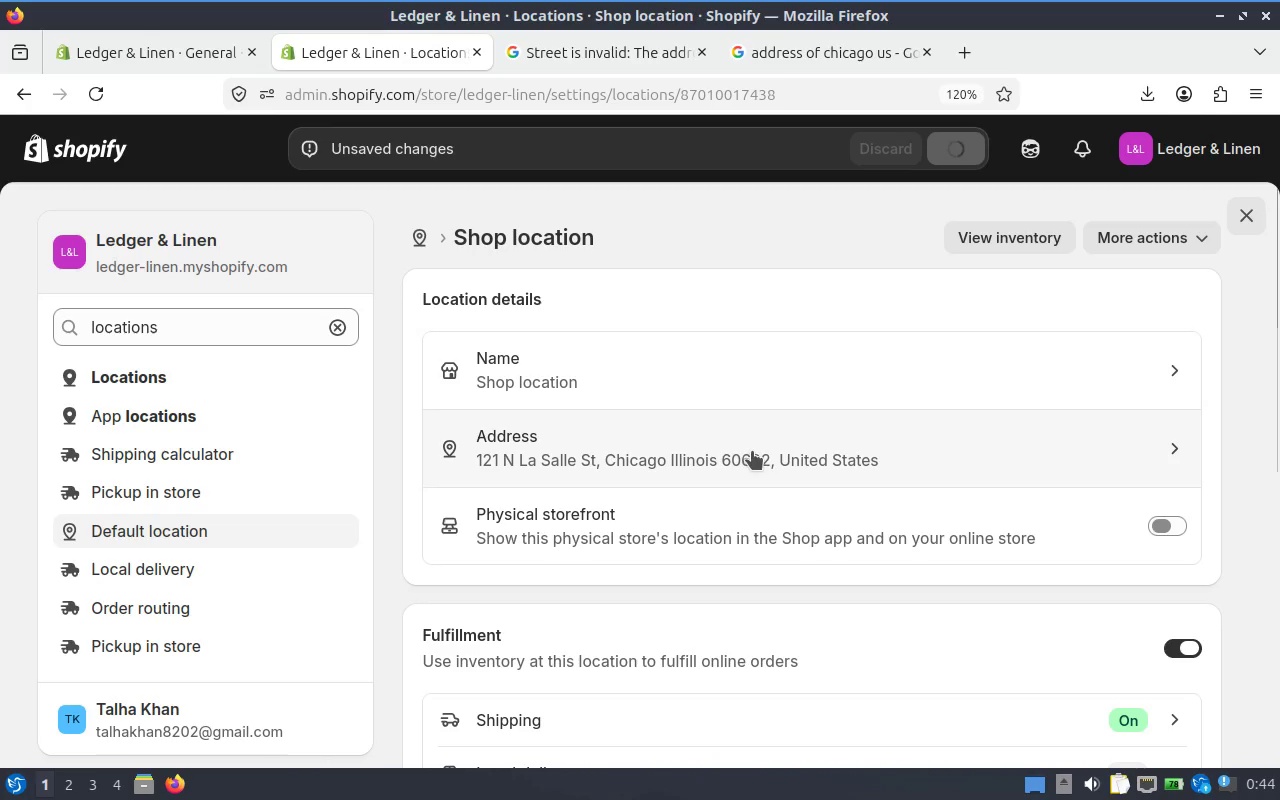 
scroll: coordinate [761, 440], scroll_direction: down, amount: 3.0
 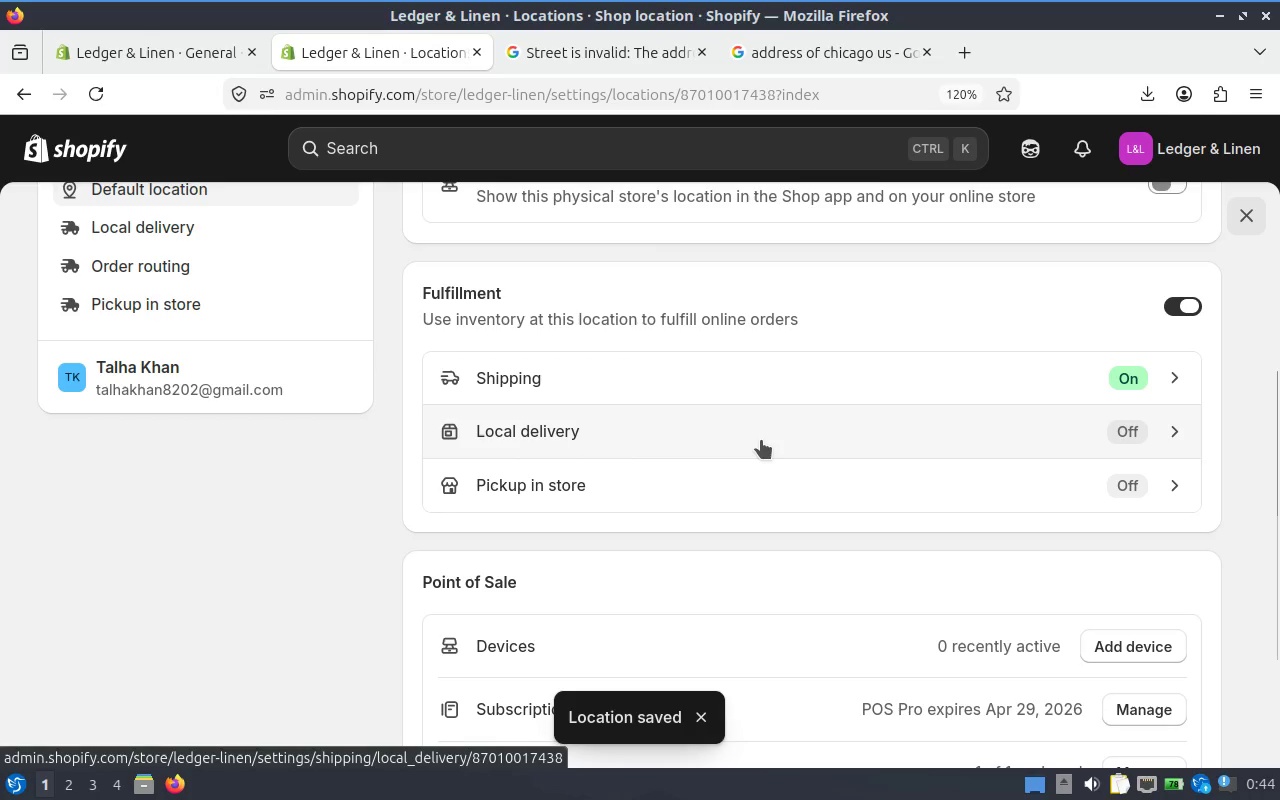 
scroll: coordinate [761, 440], scroll_direction: up, amount: 5.0
 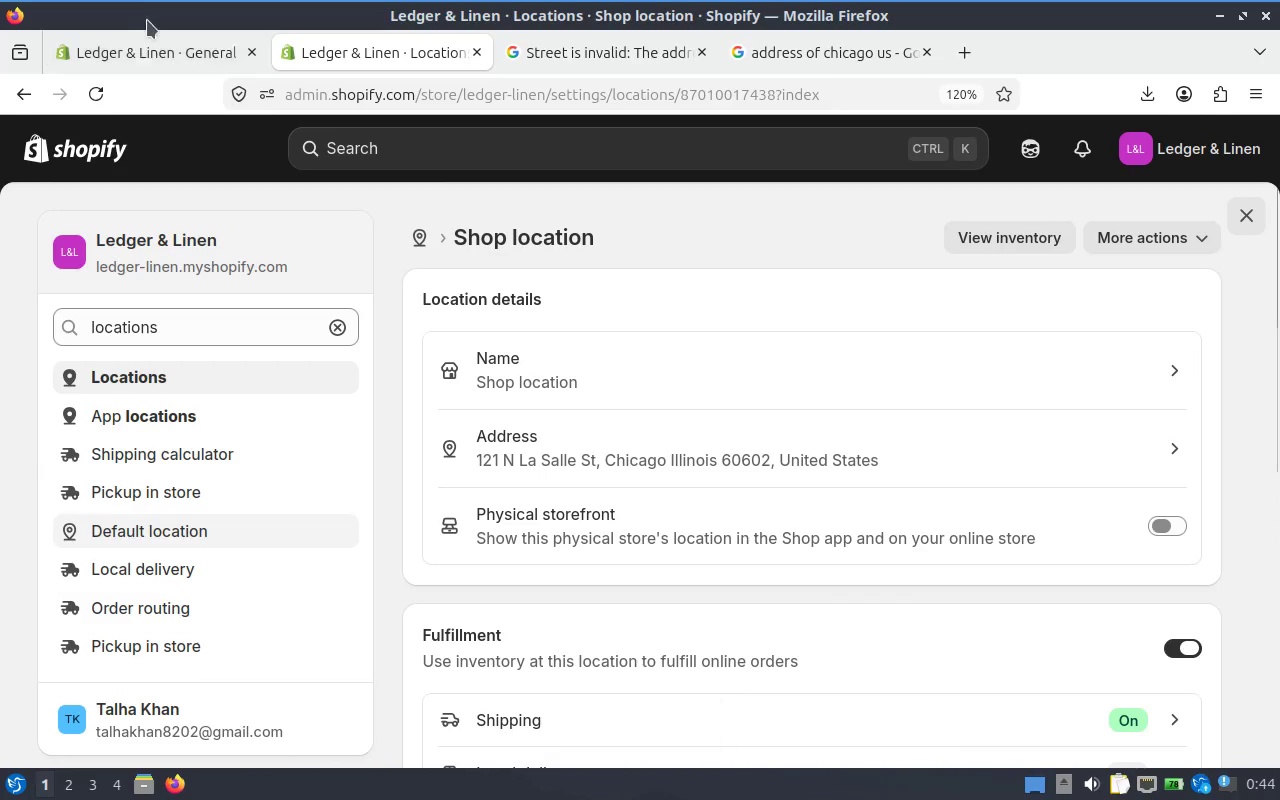 
scroll: coordinate [772, 285], scroll_direction: down, amount: 2.0
 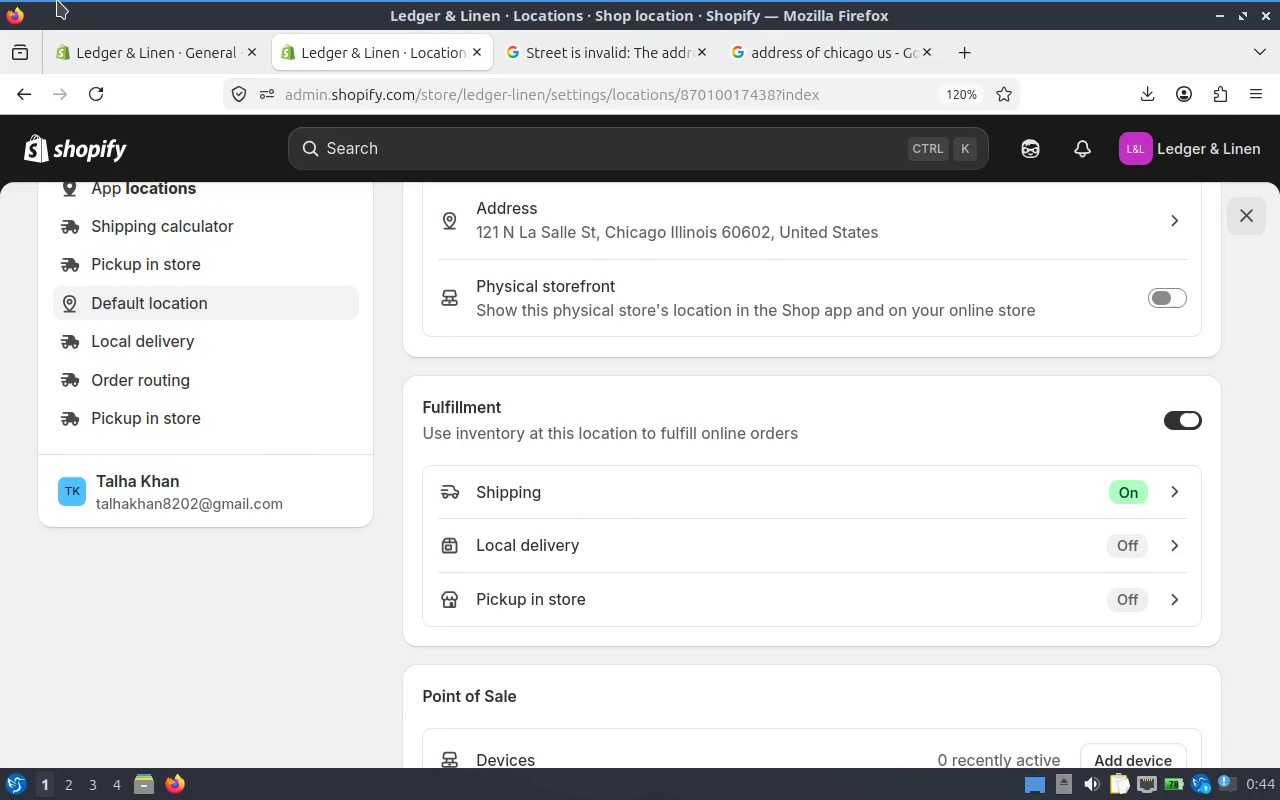 
wait(7.48)
 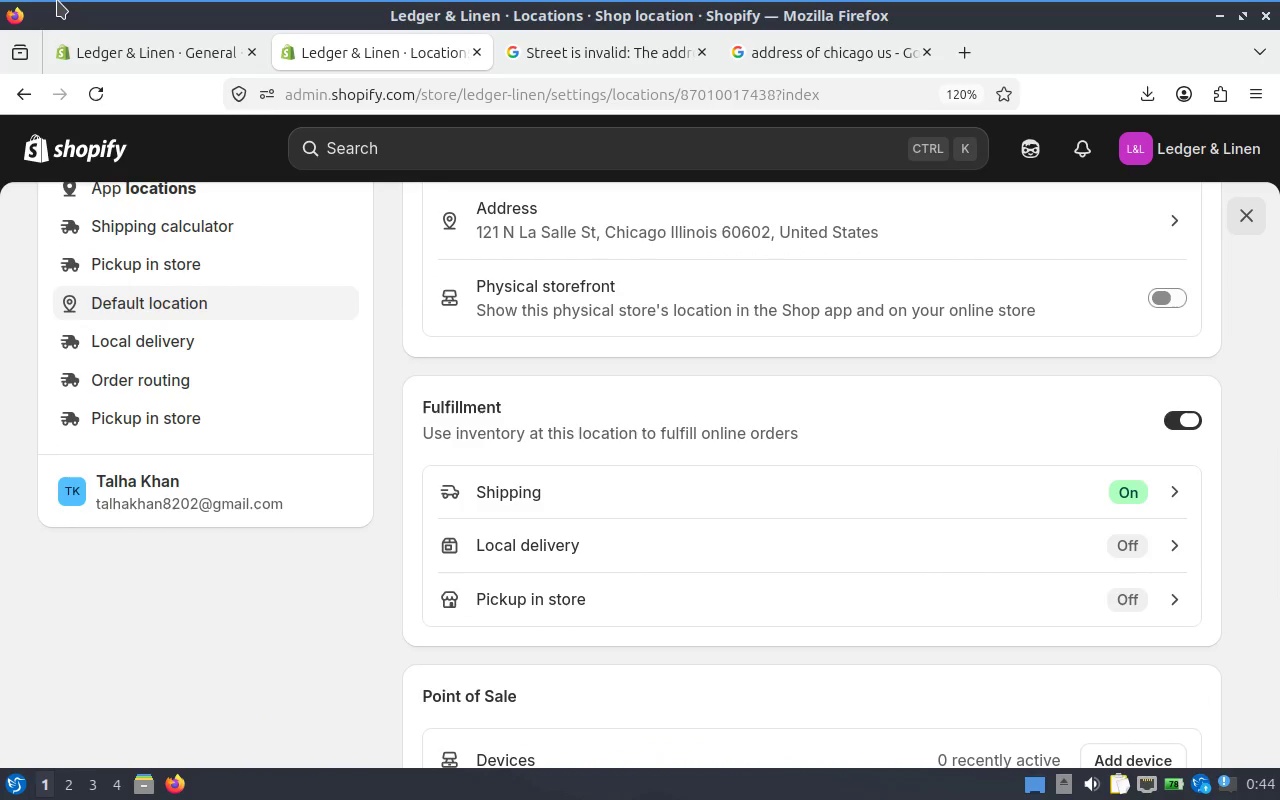 
scroll: coordinate [225, 265], scroll_direction: up, amount: 4.0
 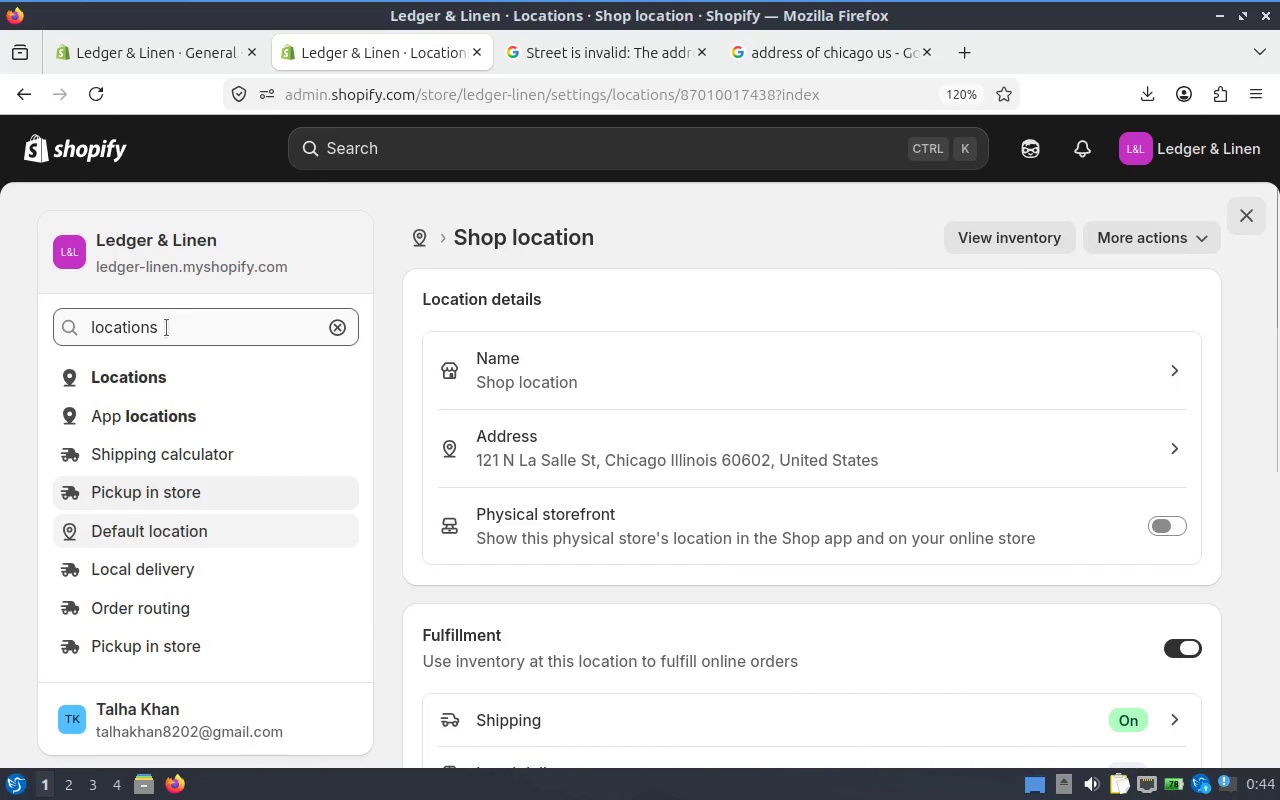 
left_click_drag(start_coordinate=[193, 333], to_coordinate=[0, 295])
 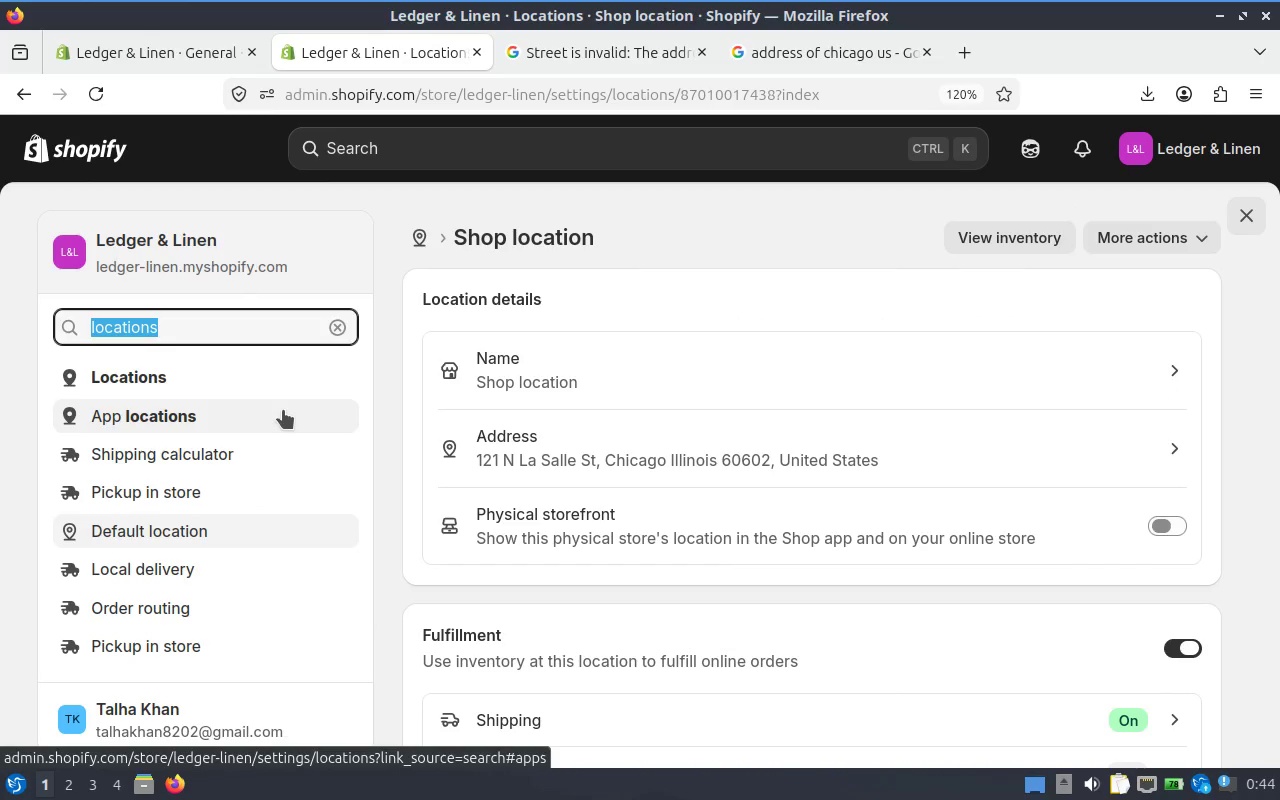 
type(local pickup)
 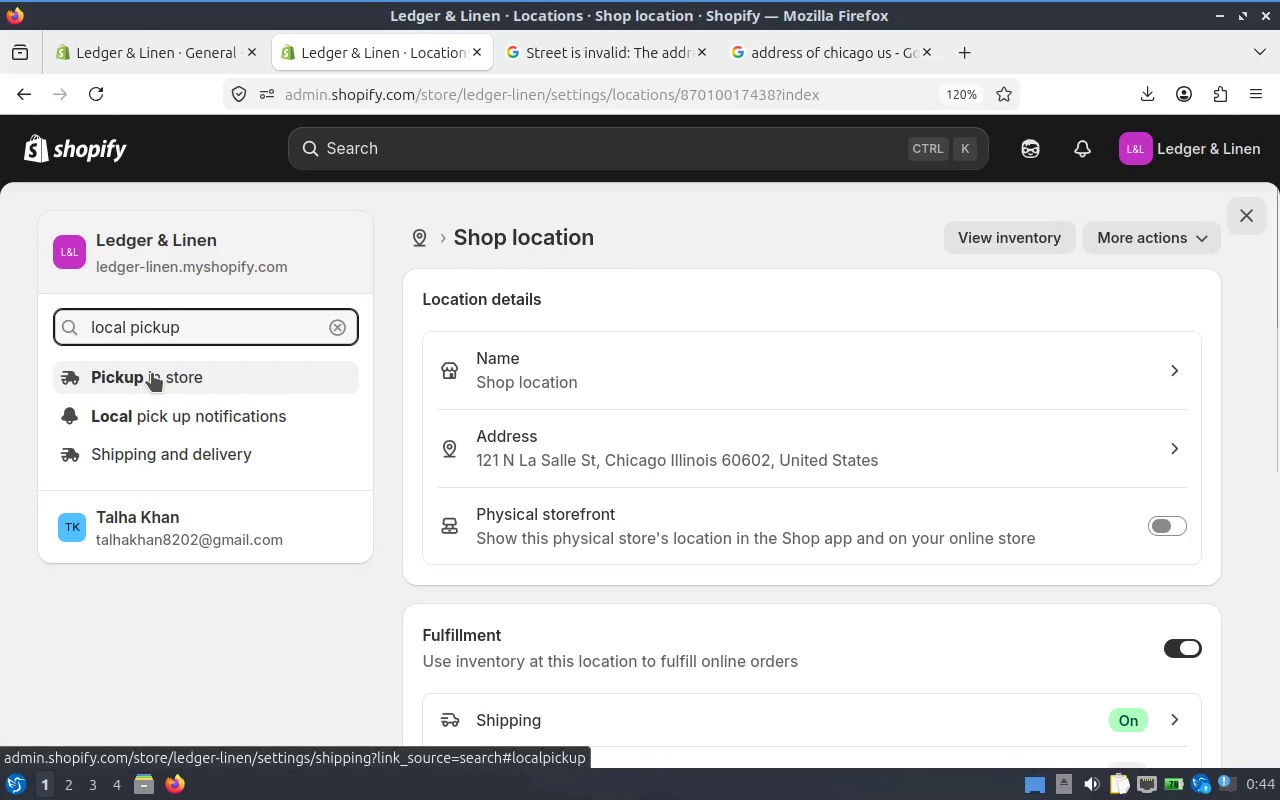 
left_click([131, 372])
 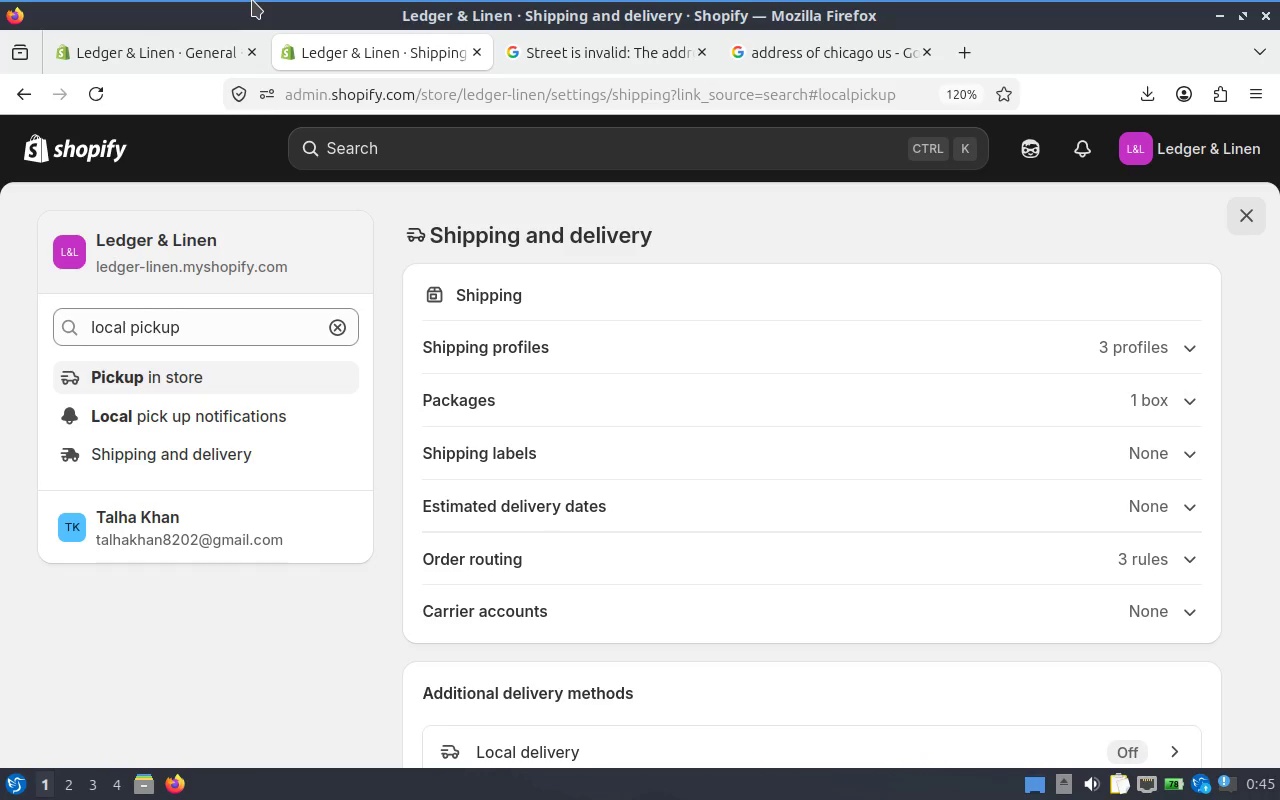 
wait(16.94)
 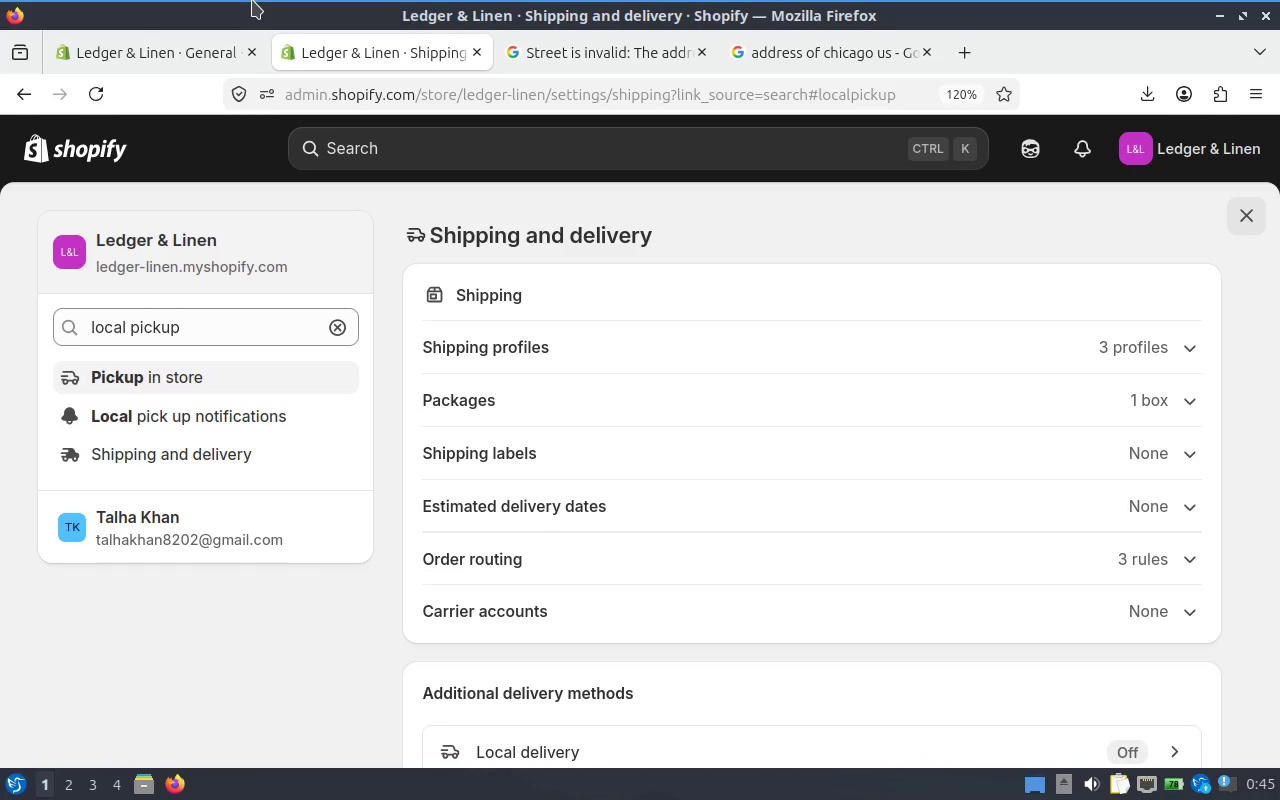 
left_click([1173, 353])
 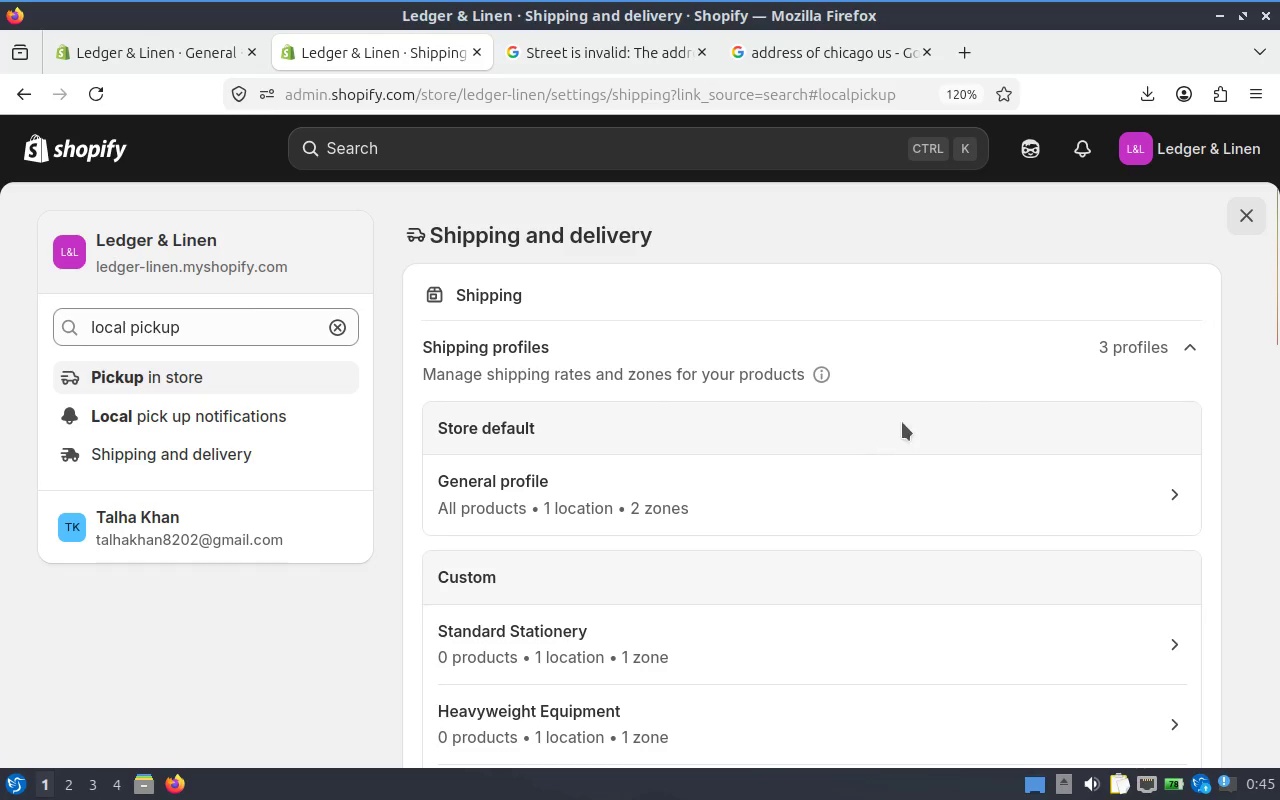 
scroll: coordinate [851, 483], scroll_direction: down, amount: 2.0
 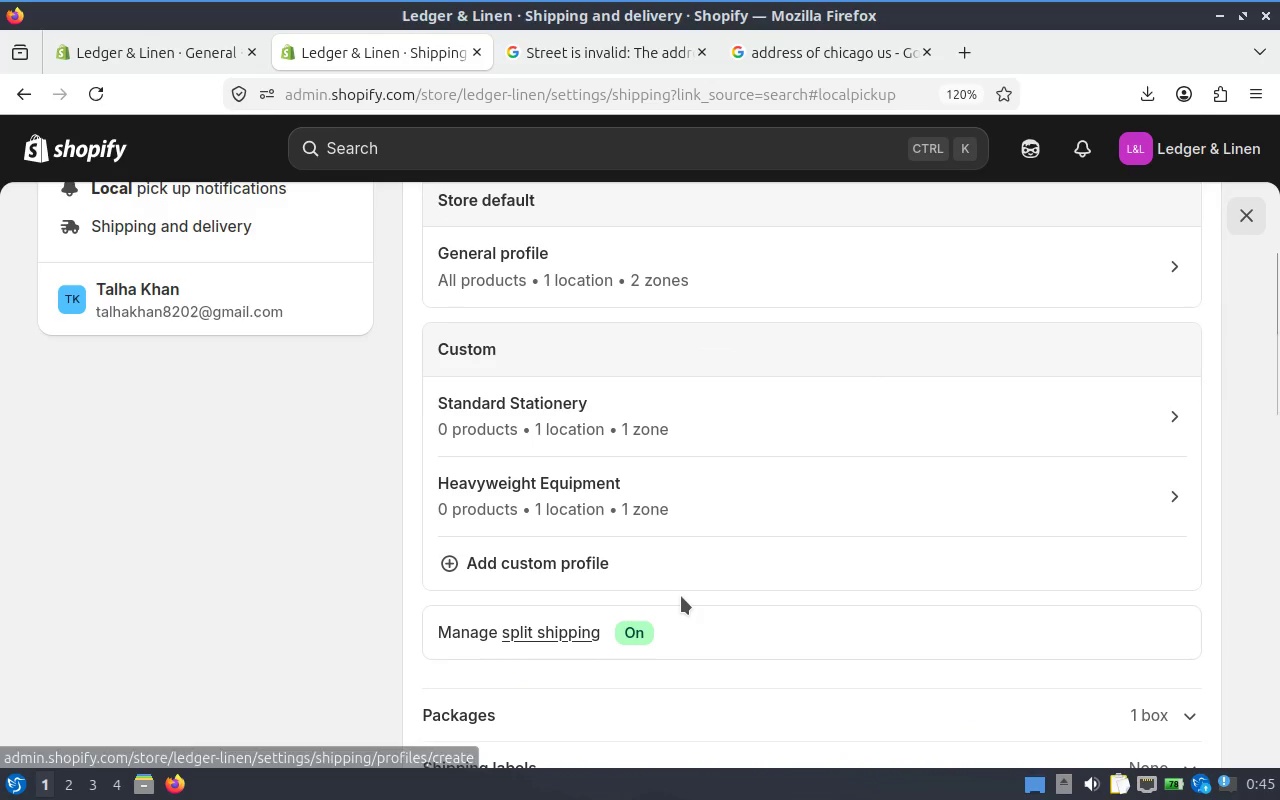 
scroll: coordinate [815, 556], scroll_direction: up, amount: 2.0
 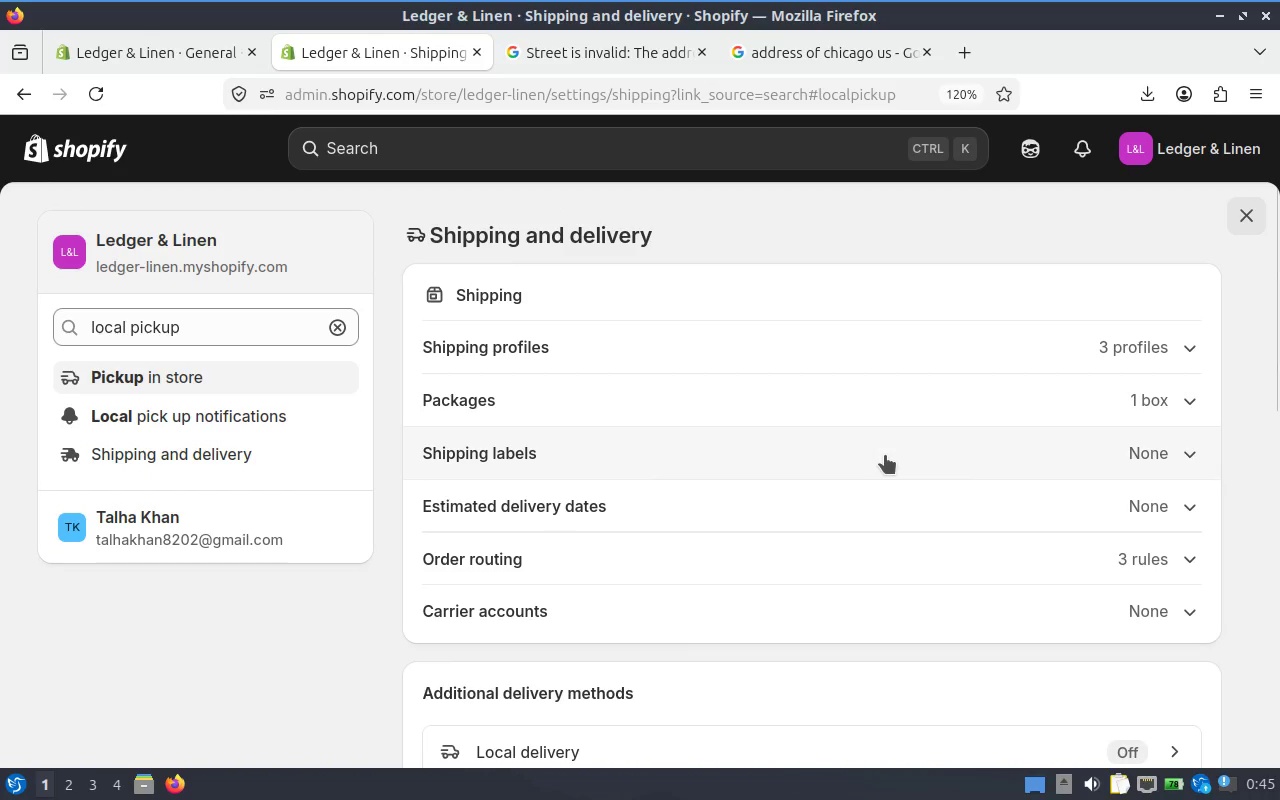 
scroll: coordinate [885, 455], scroll_direction: down, amount: 1.0
 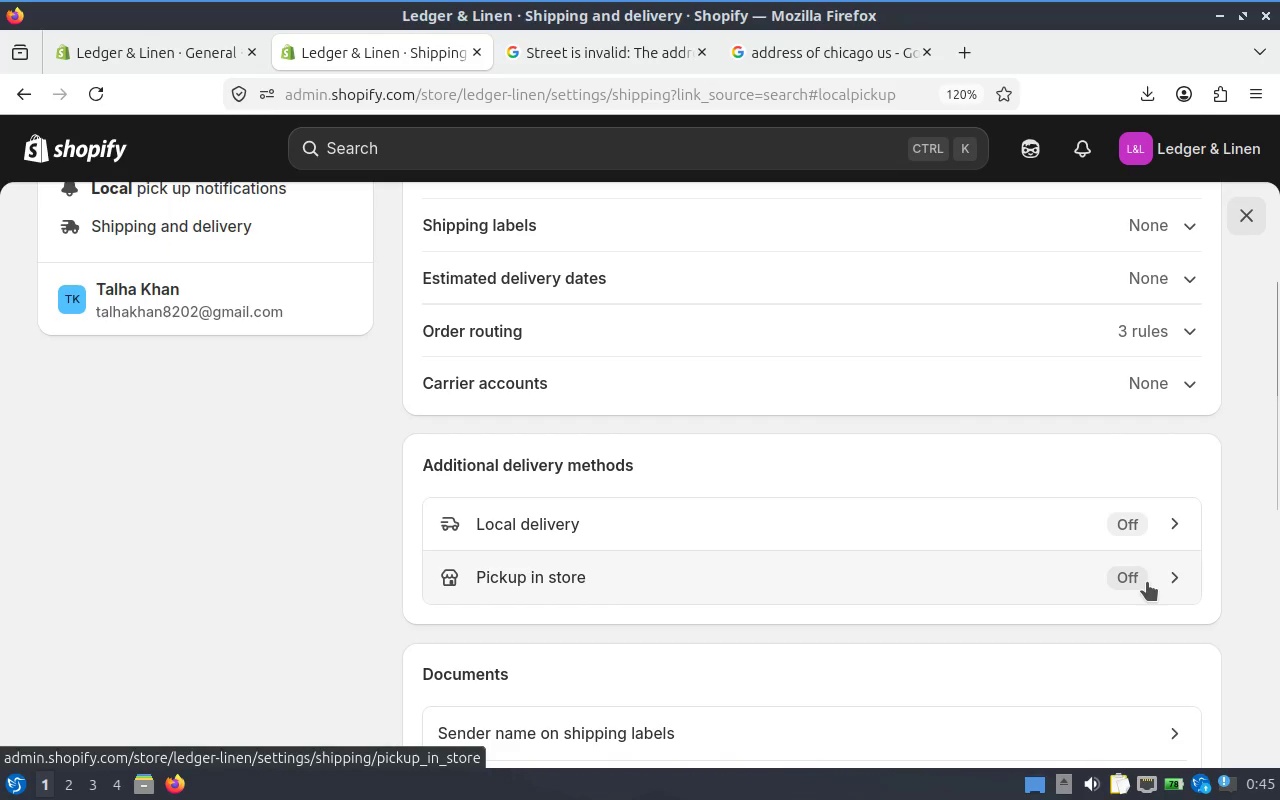 
left_click([1140, 581])
 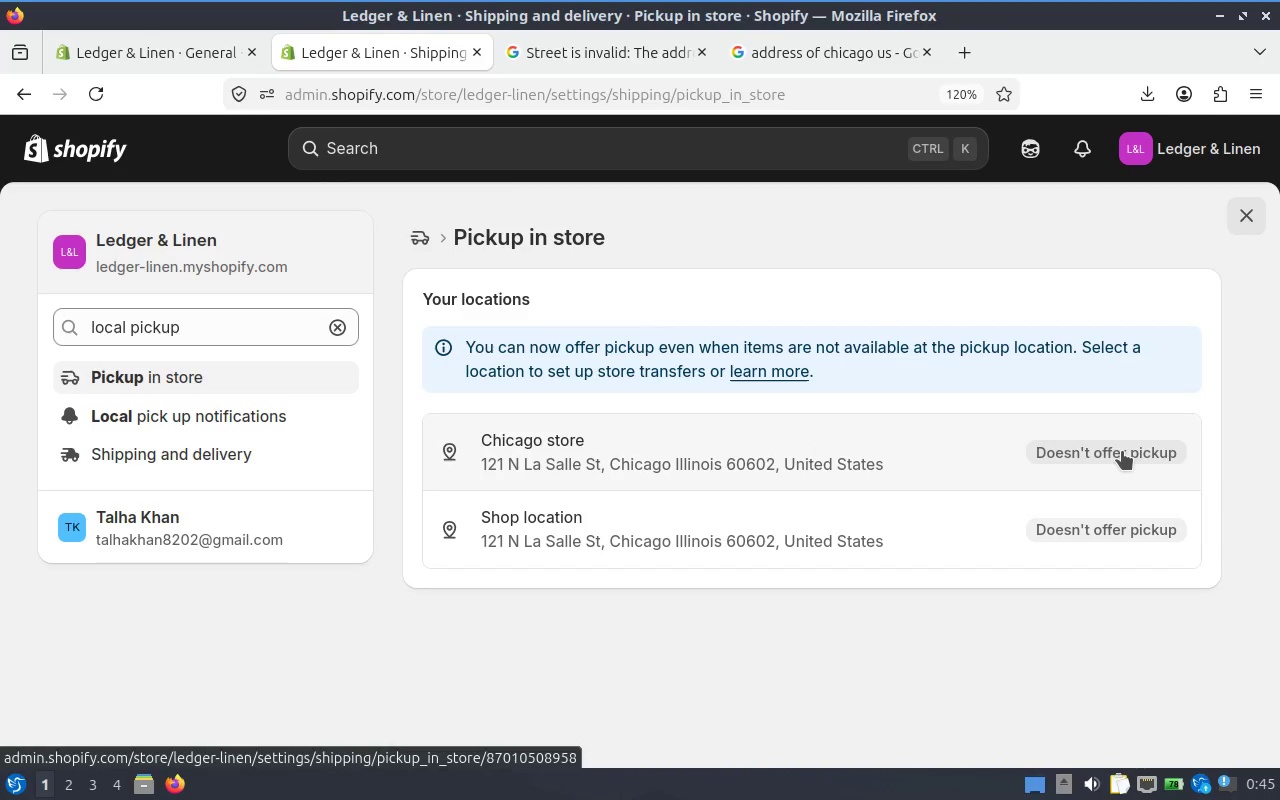 
left_click([1013, 448])
 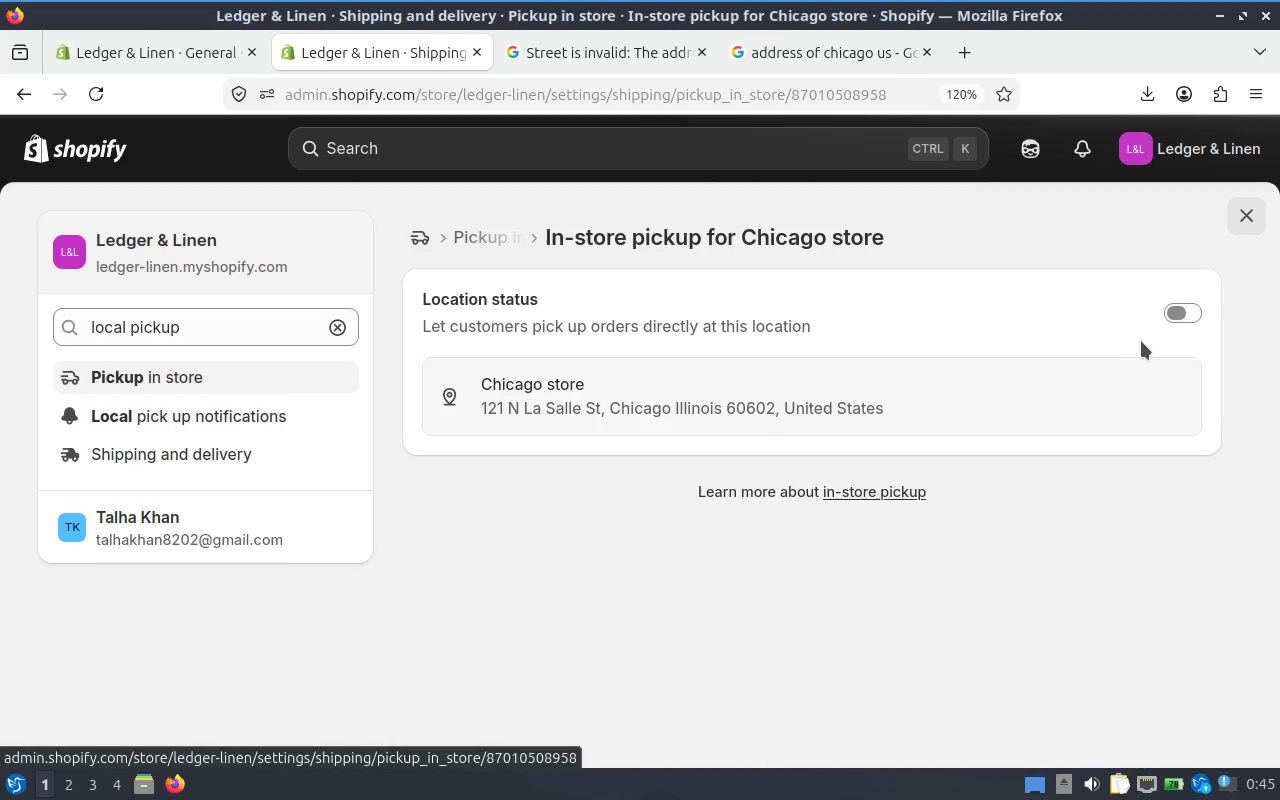 
left_click([1187, 308])
 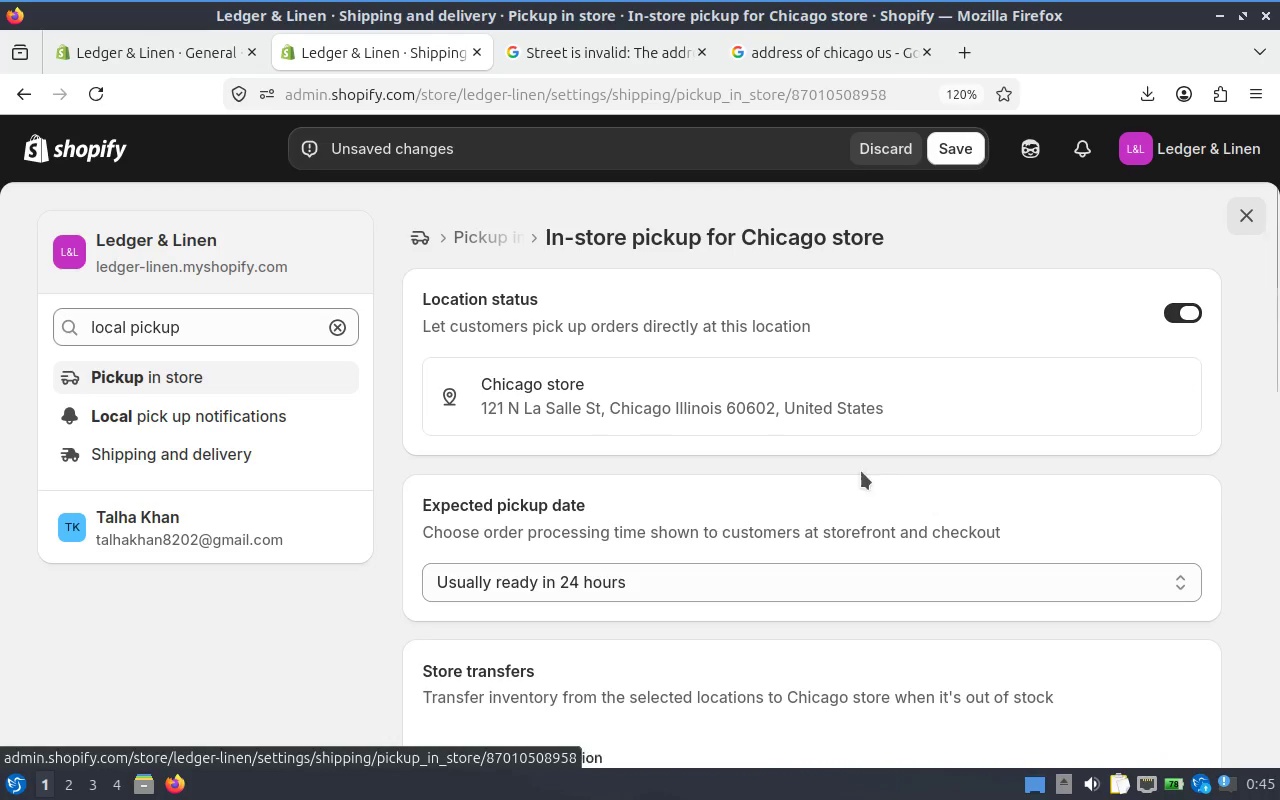 
scroll: coordinate [737, 478], scroll_direction: down, amount: 3.0
 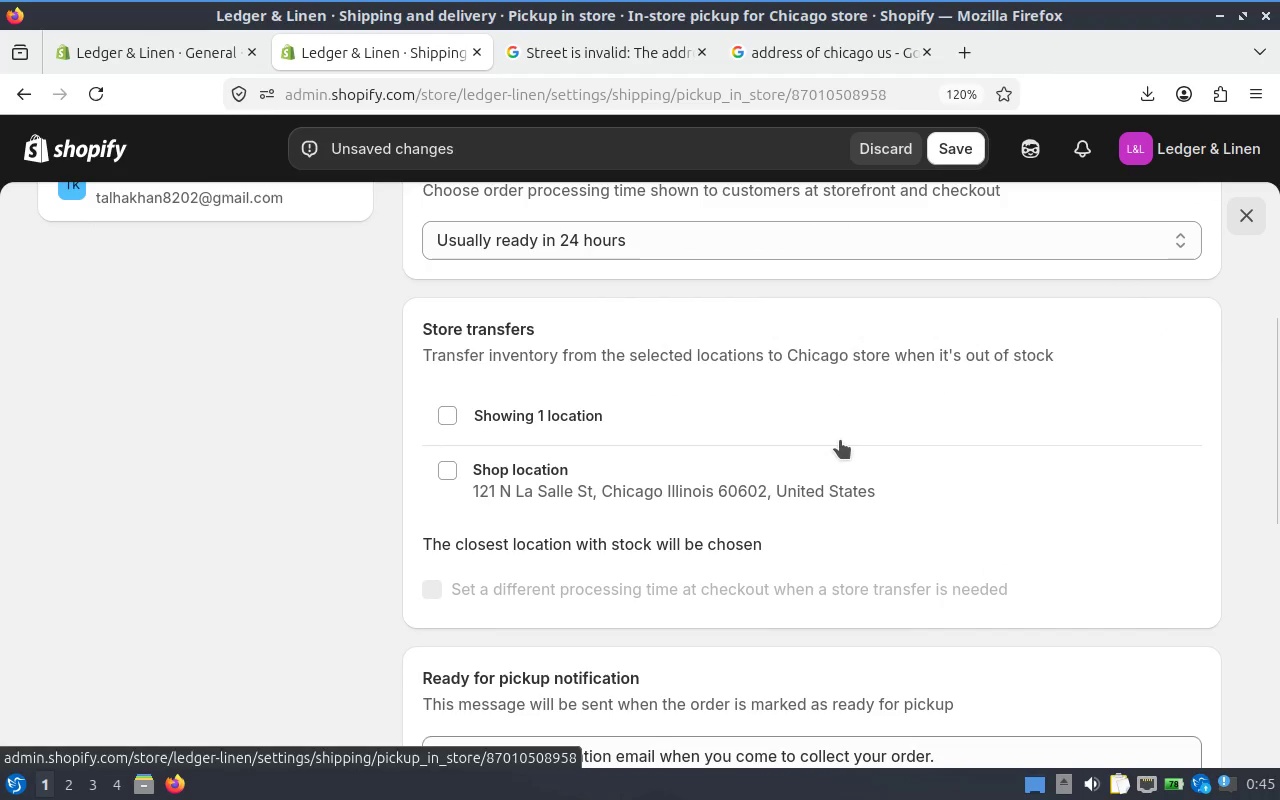 
wait(10.14)
 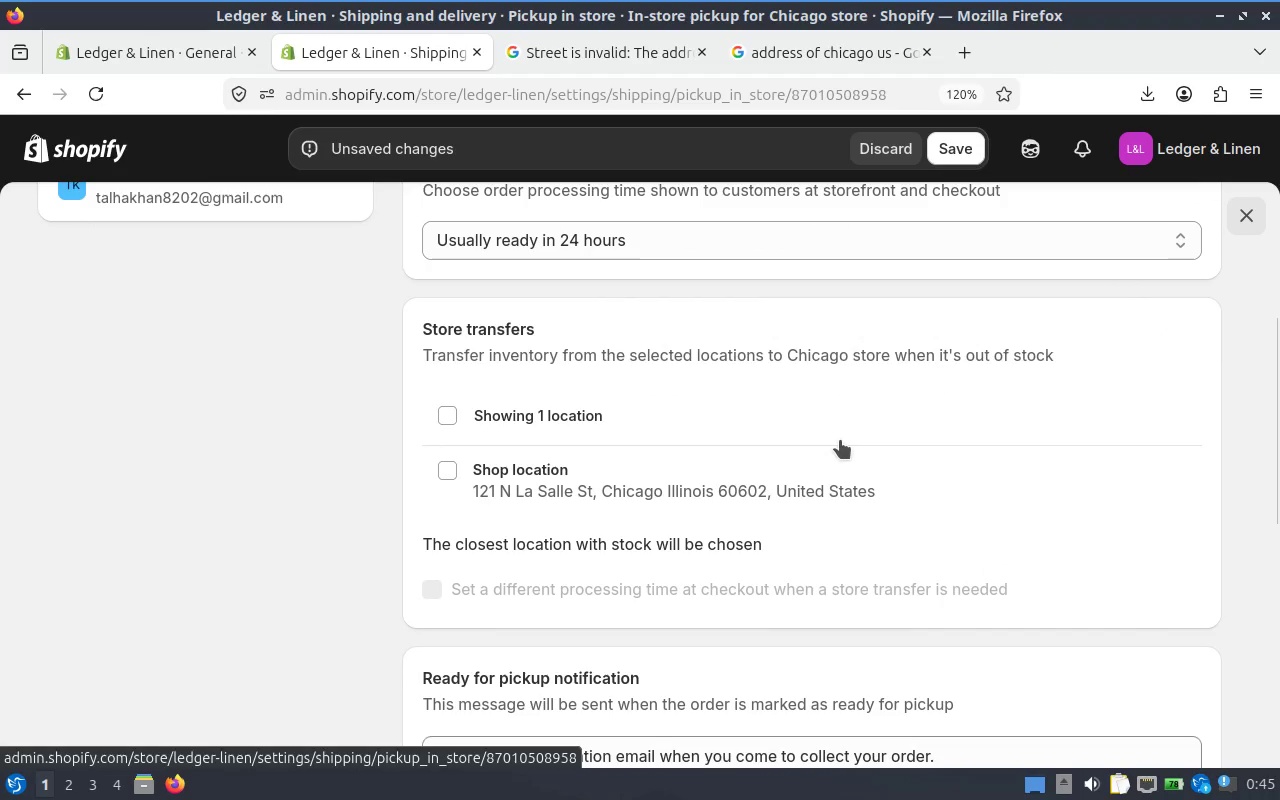 
scroll: coordinate [932, 412], scroll_direction: down, amount: 5.0
 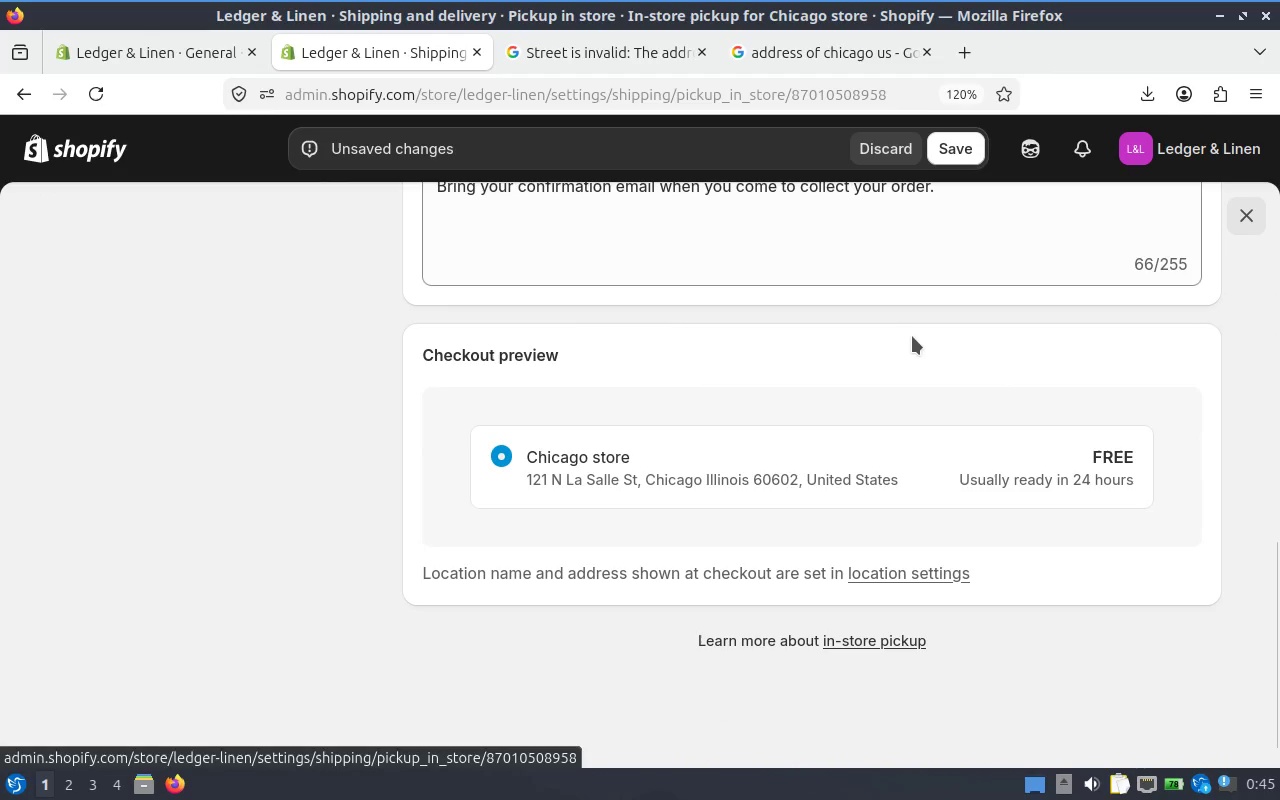 
scroll: coordinate [951, 252], scroll_direction: up, amount: 1.0
 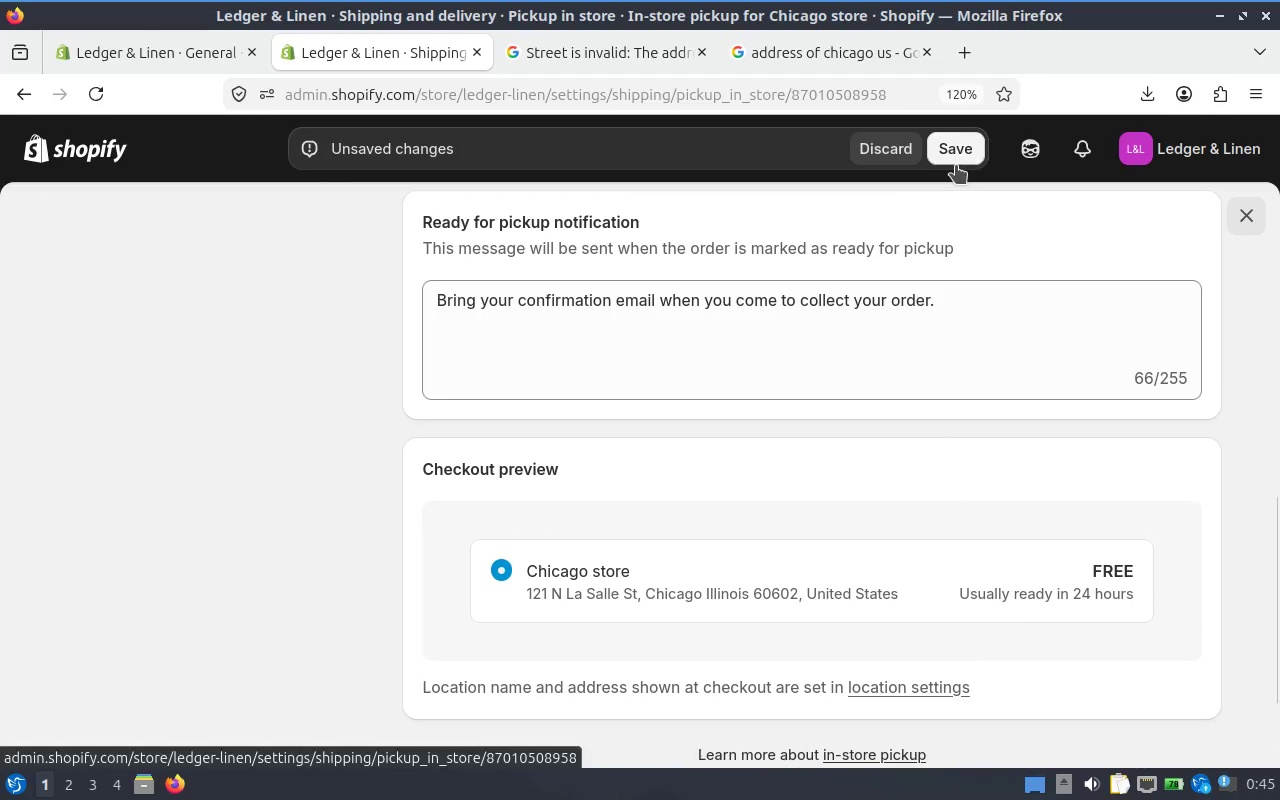 
left_click([955, 162])
 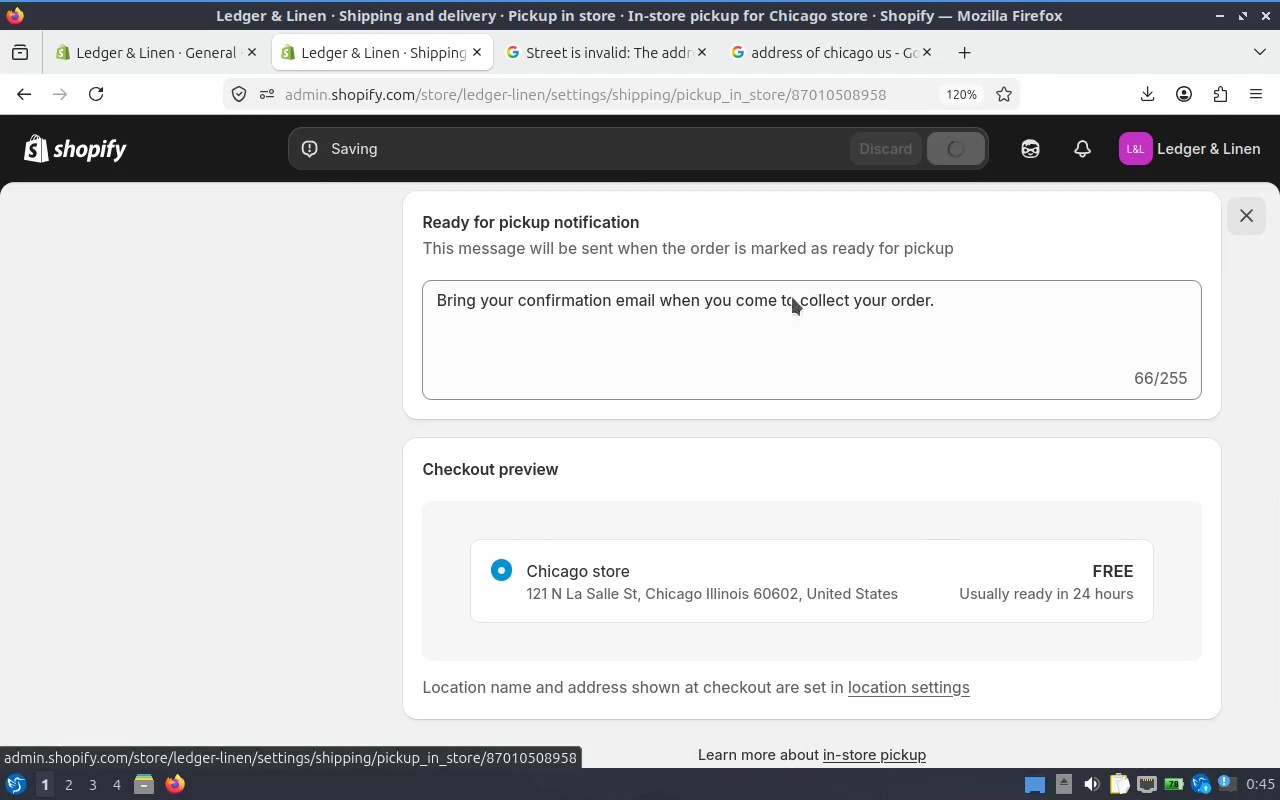 
scroll: coordinate [55, 353], scroll_direction: up, amount: 8.0
 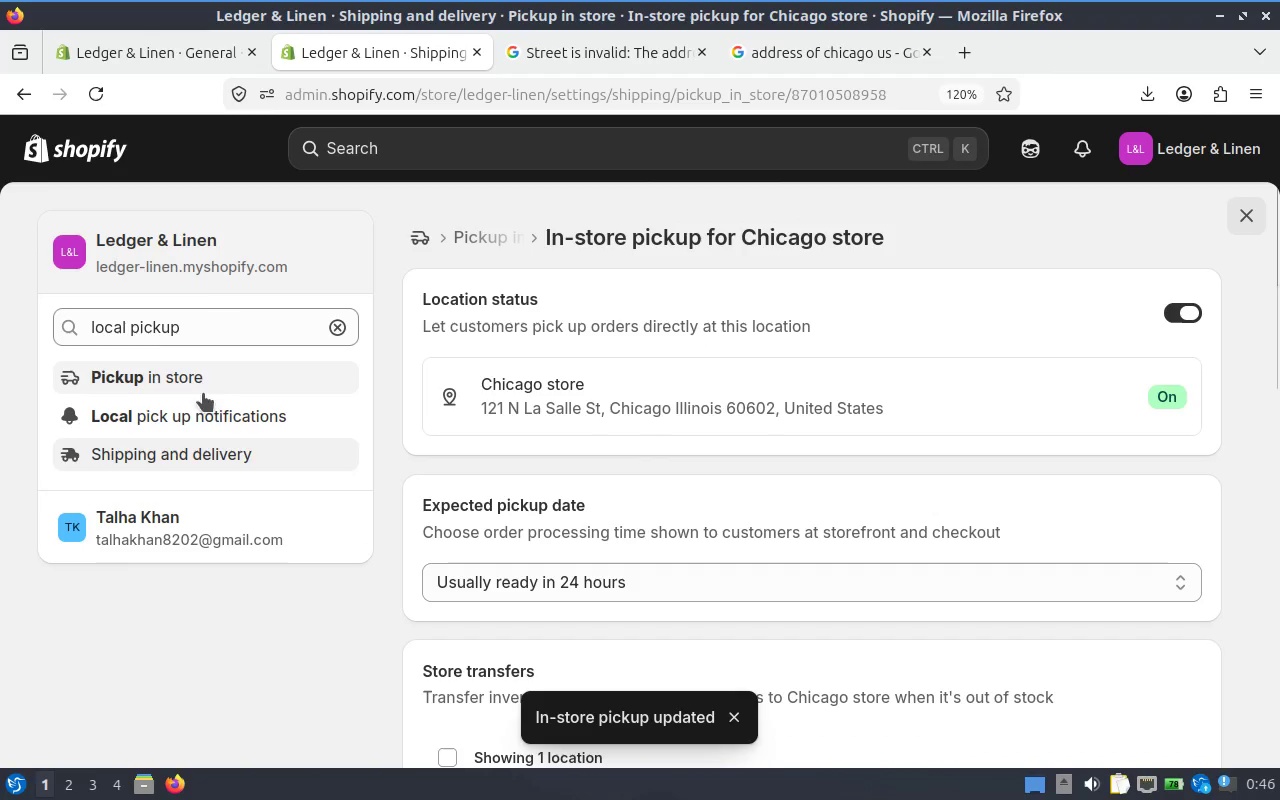 
left_click([345, 326])
 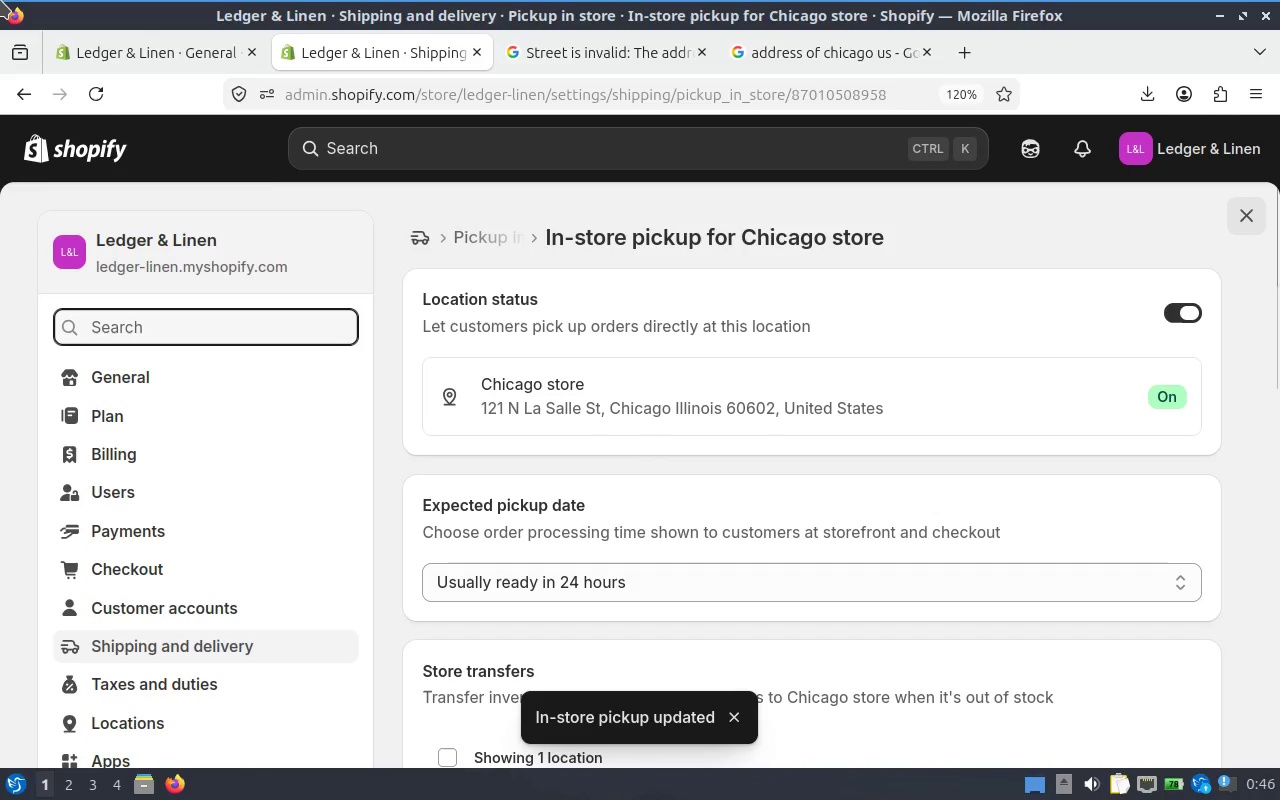 
scroll: coordinate [602, 448], scroll_direction: down, amount: 2.0
 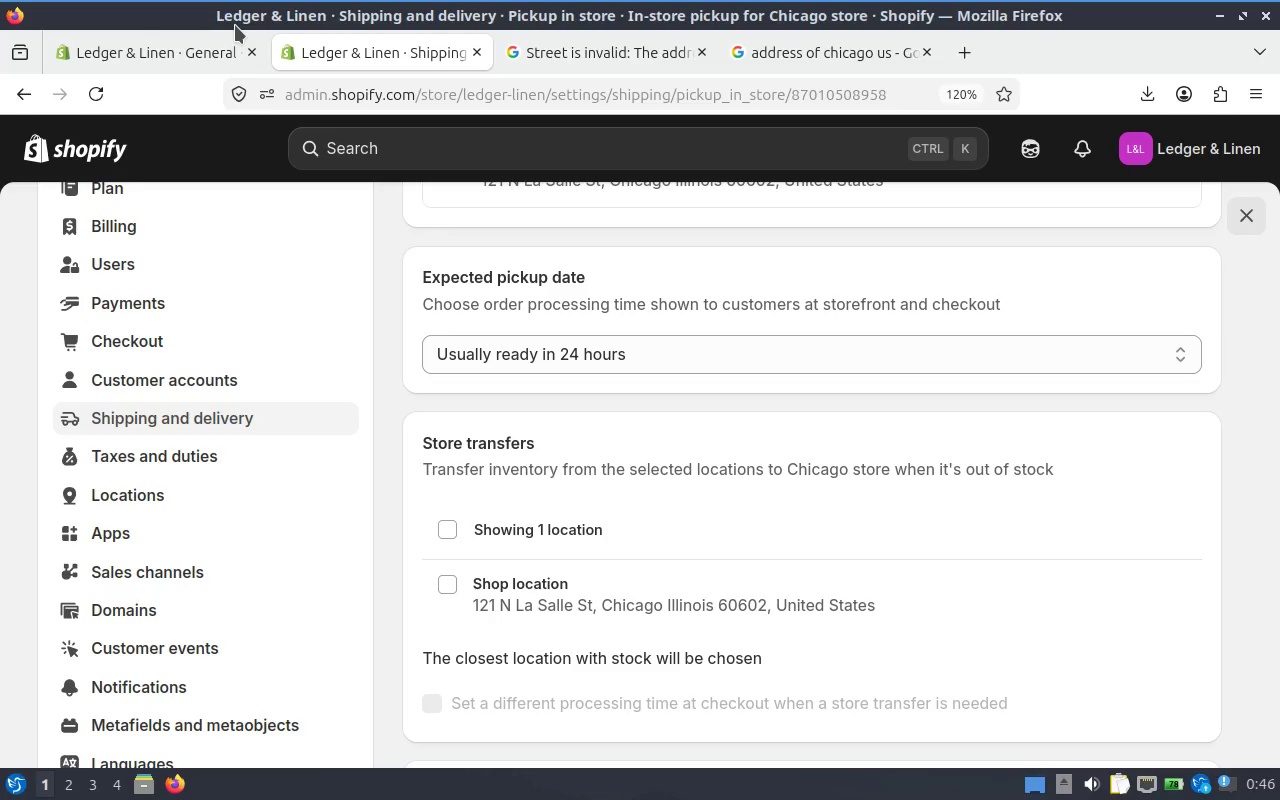 
key(Alt+AltLeft)
 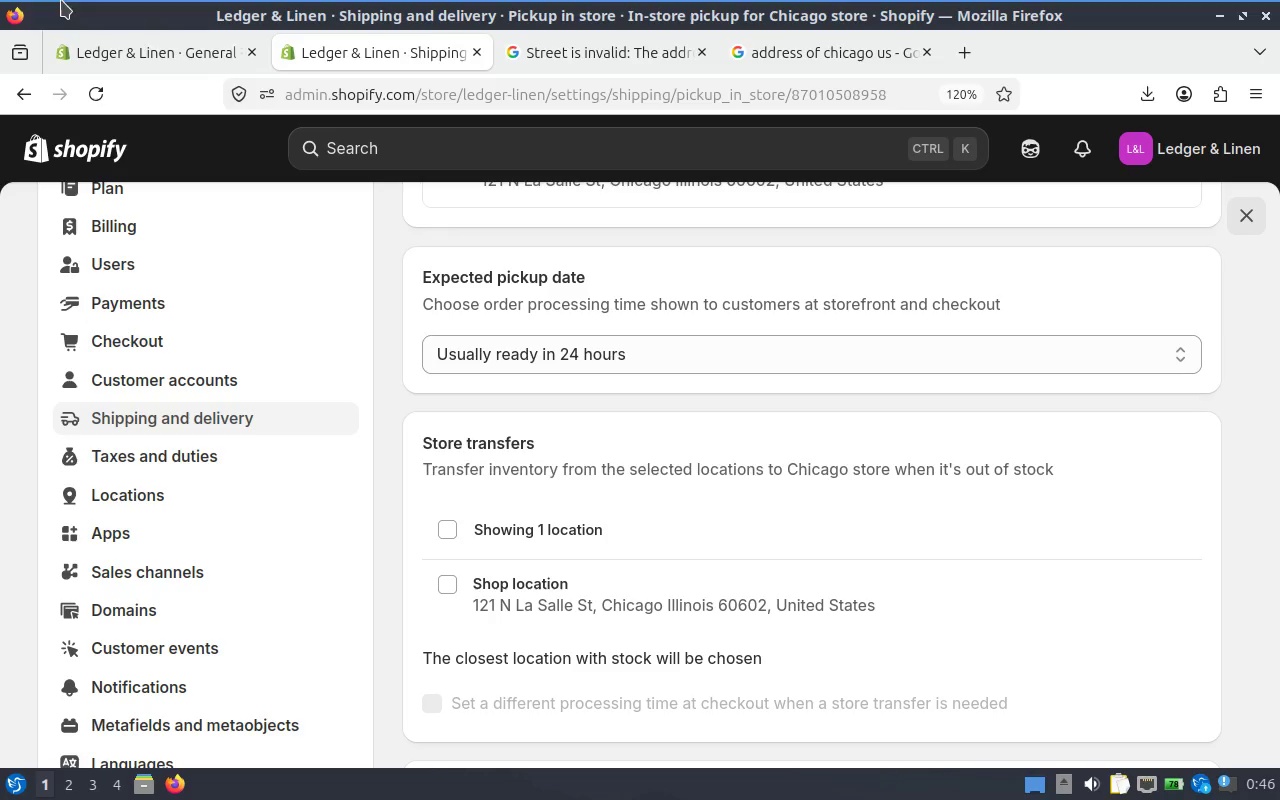 
key(Alt+Tab)